 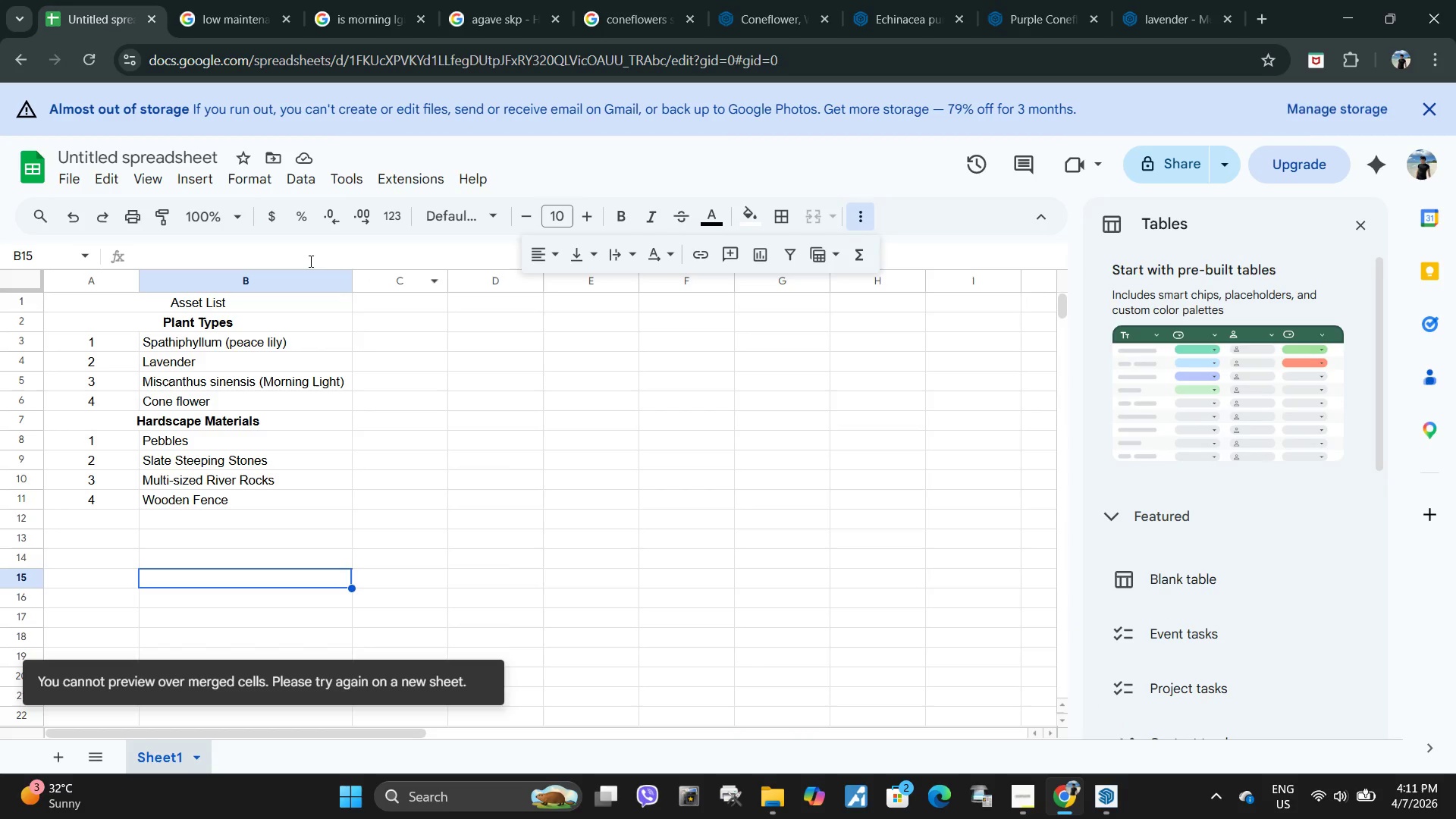 
left_click([434, 501])
 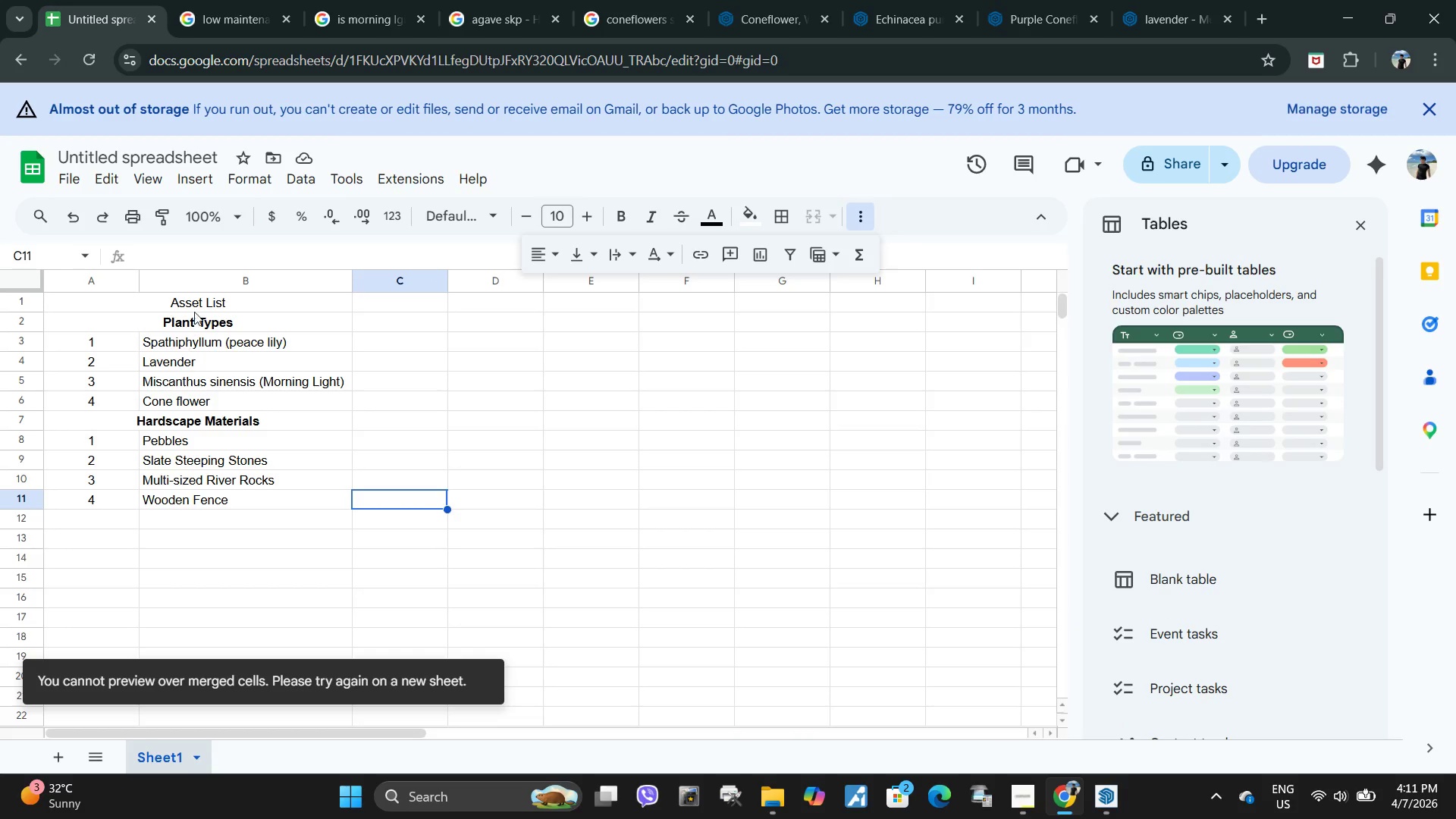 
left_click([200, 302])
 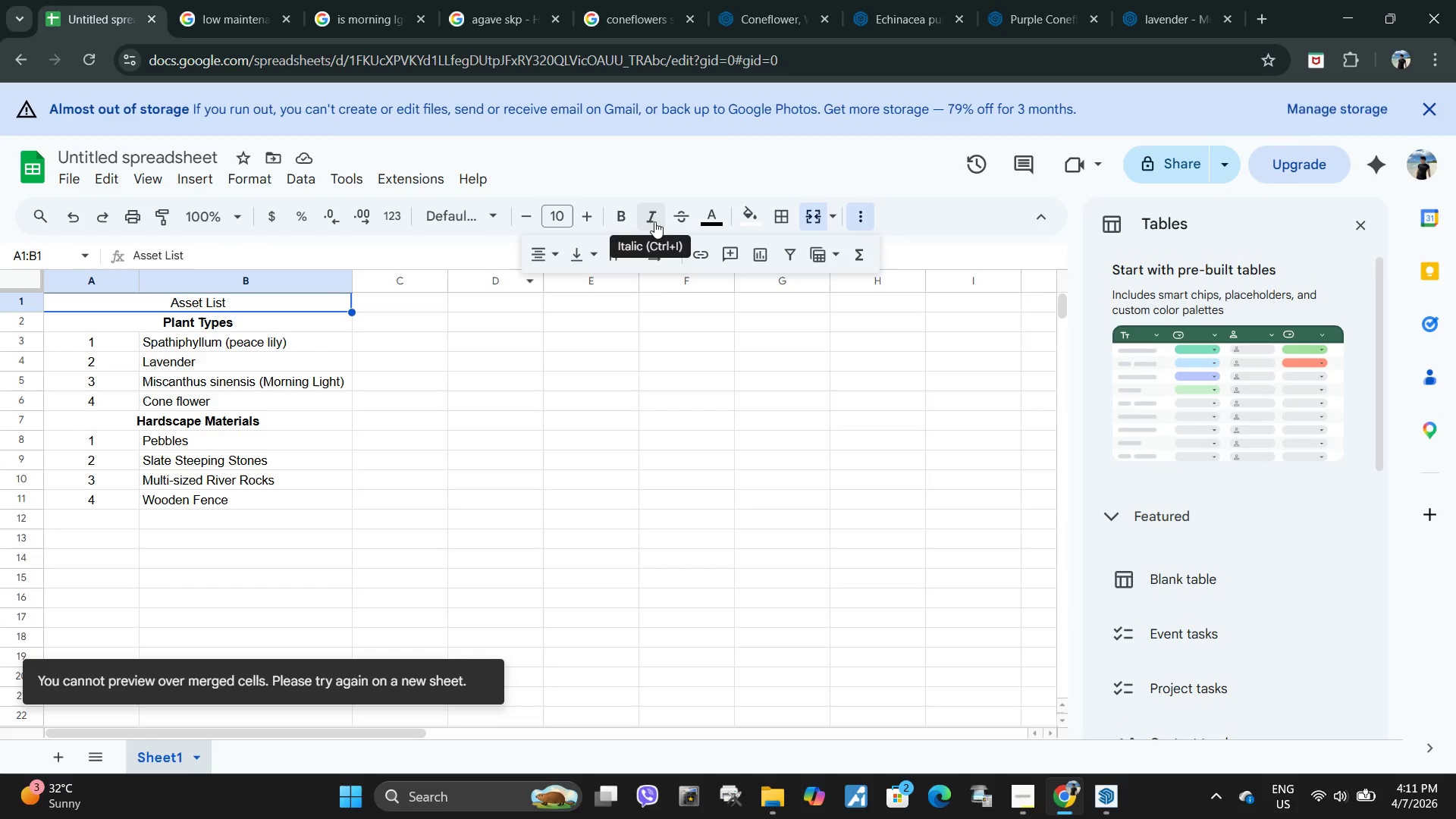 
left_click([472, 436])
 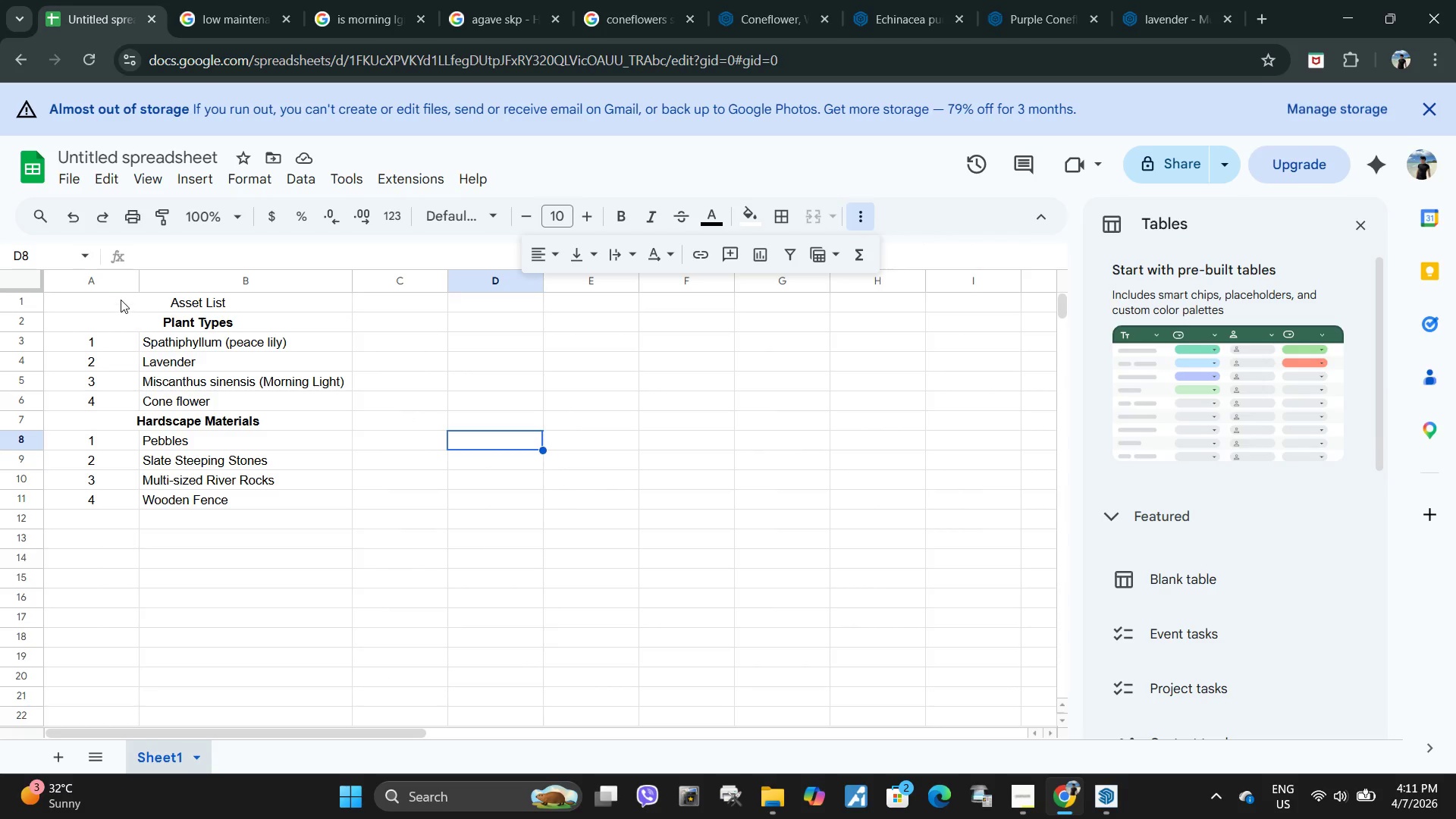 
left_click_drag(start_coordinate=[121, 300], to_coordinate=[309, 482])
 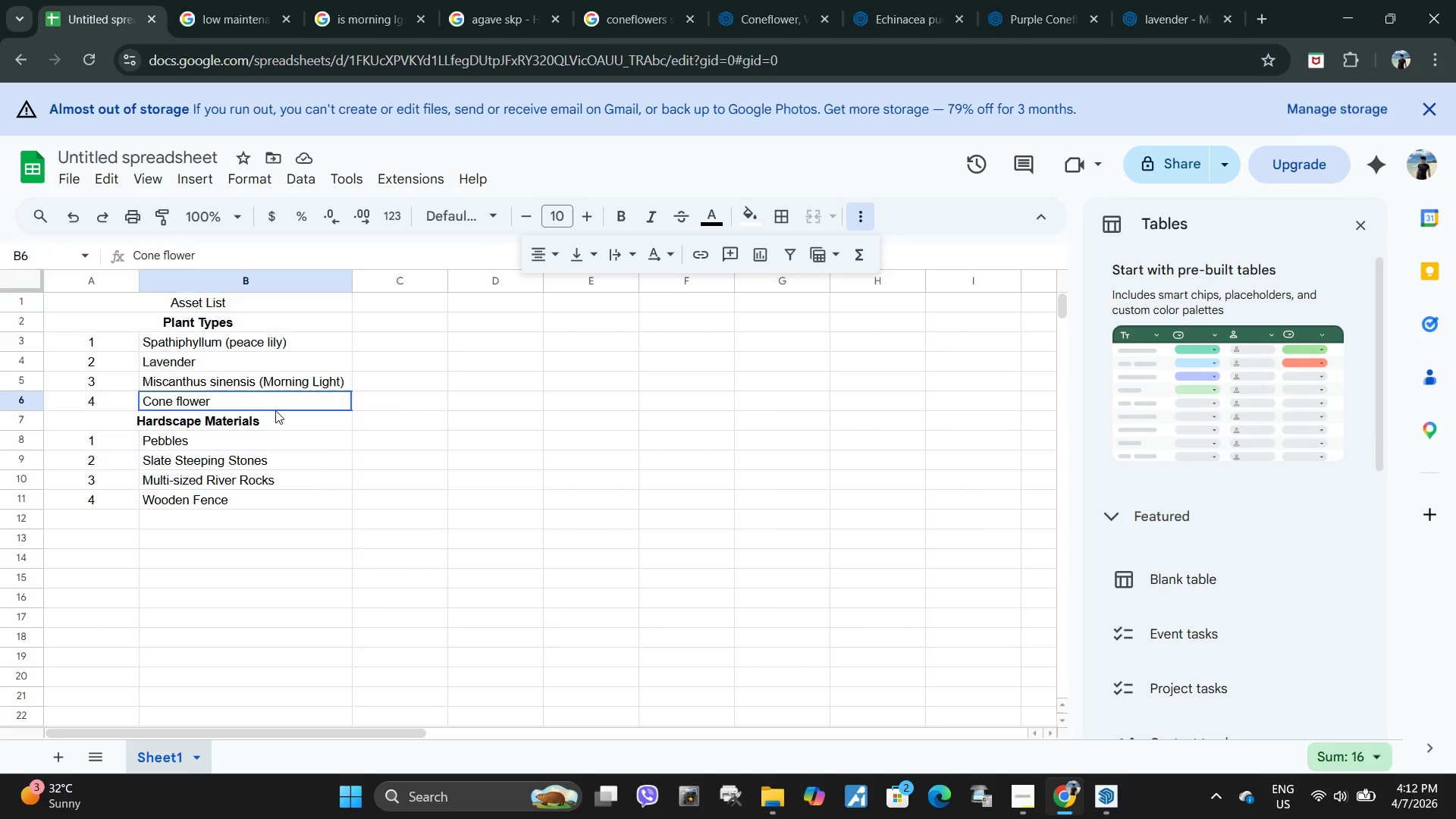 
left_click([275, 410])
 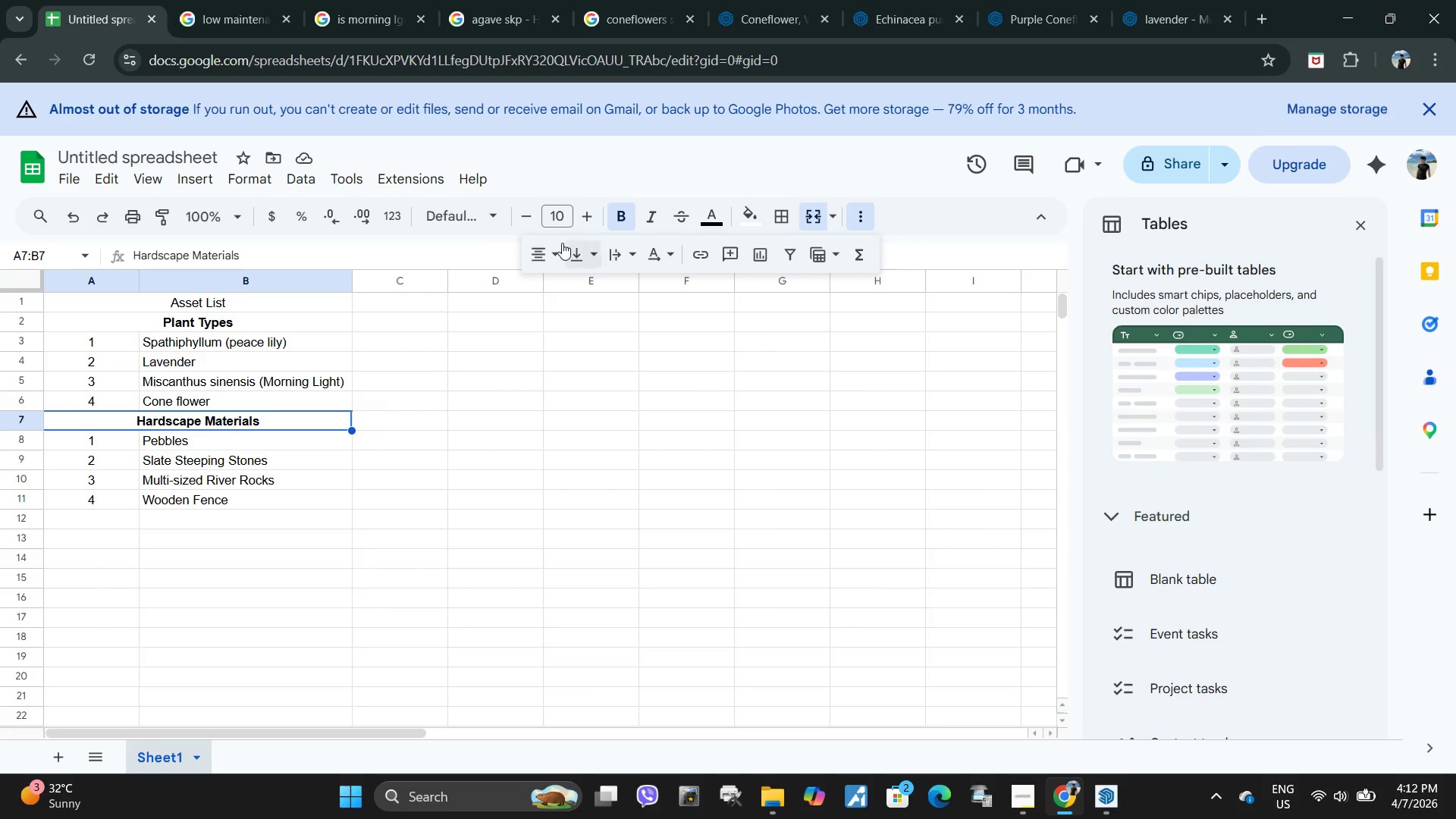 
double_click([535, 291])
 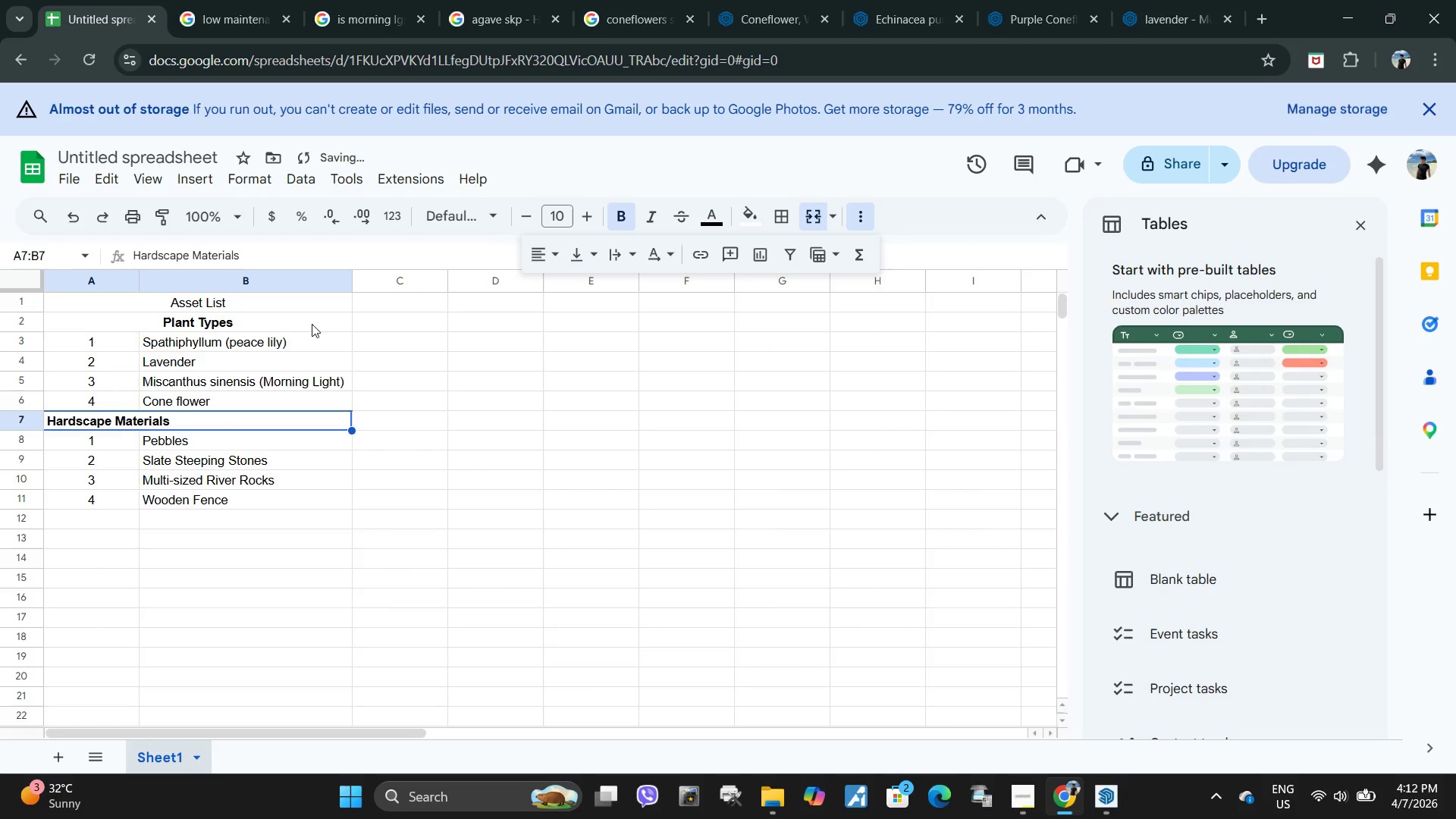 
left_click([312, 324])
 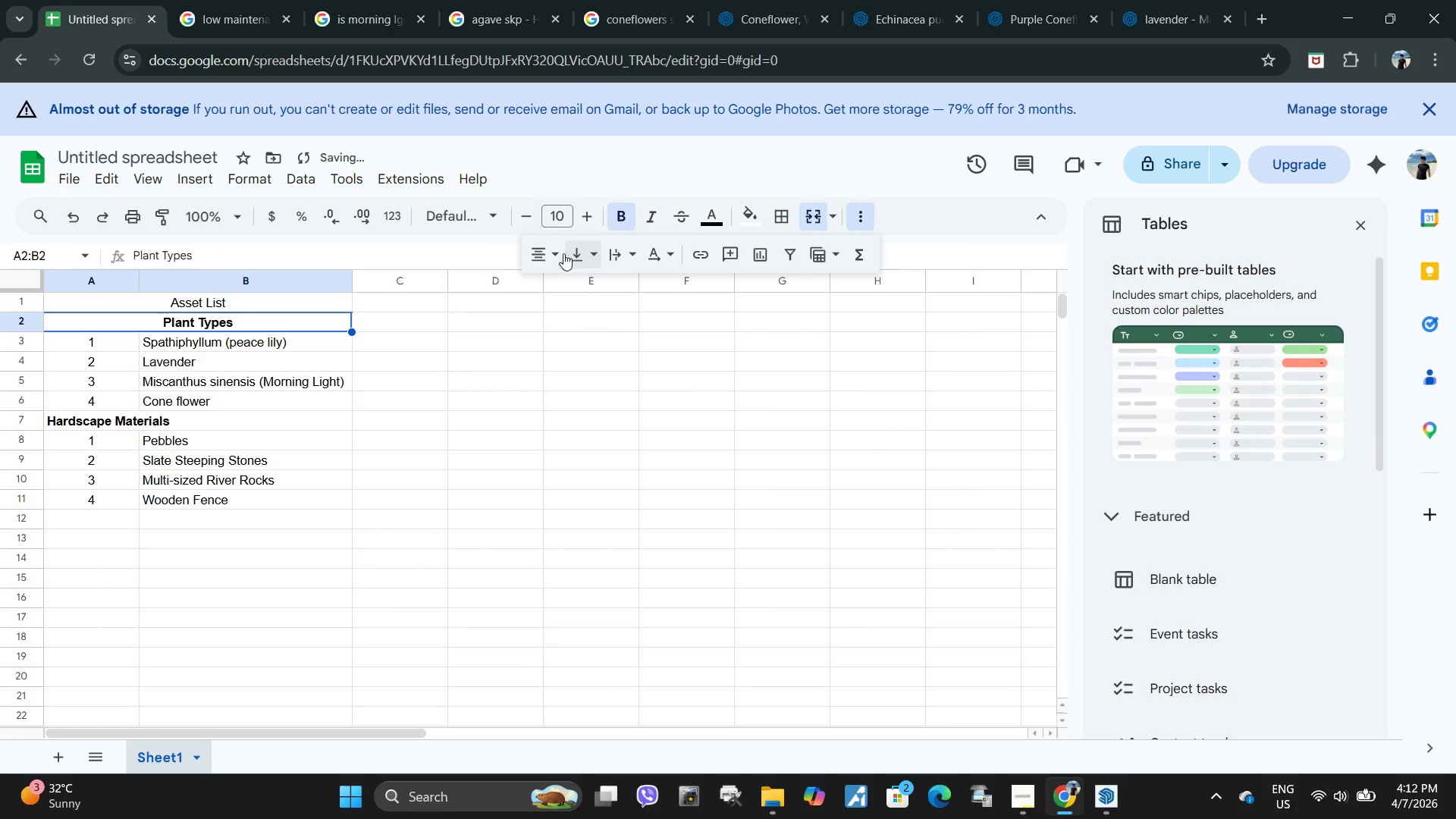 
left_click([548, 253])
 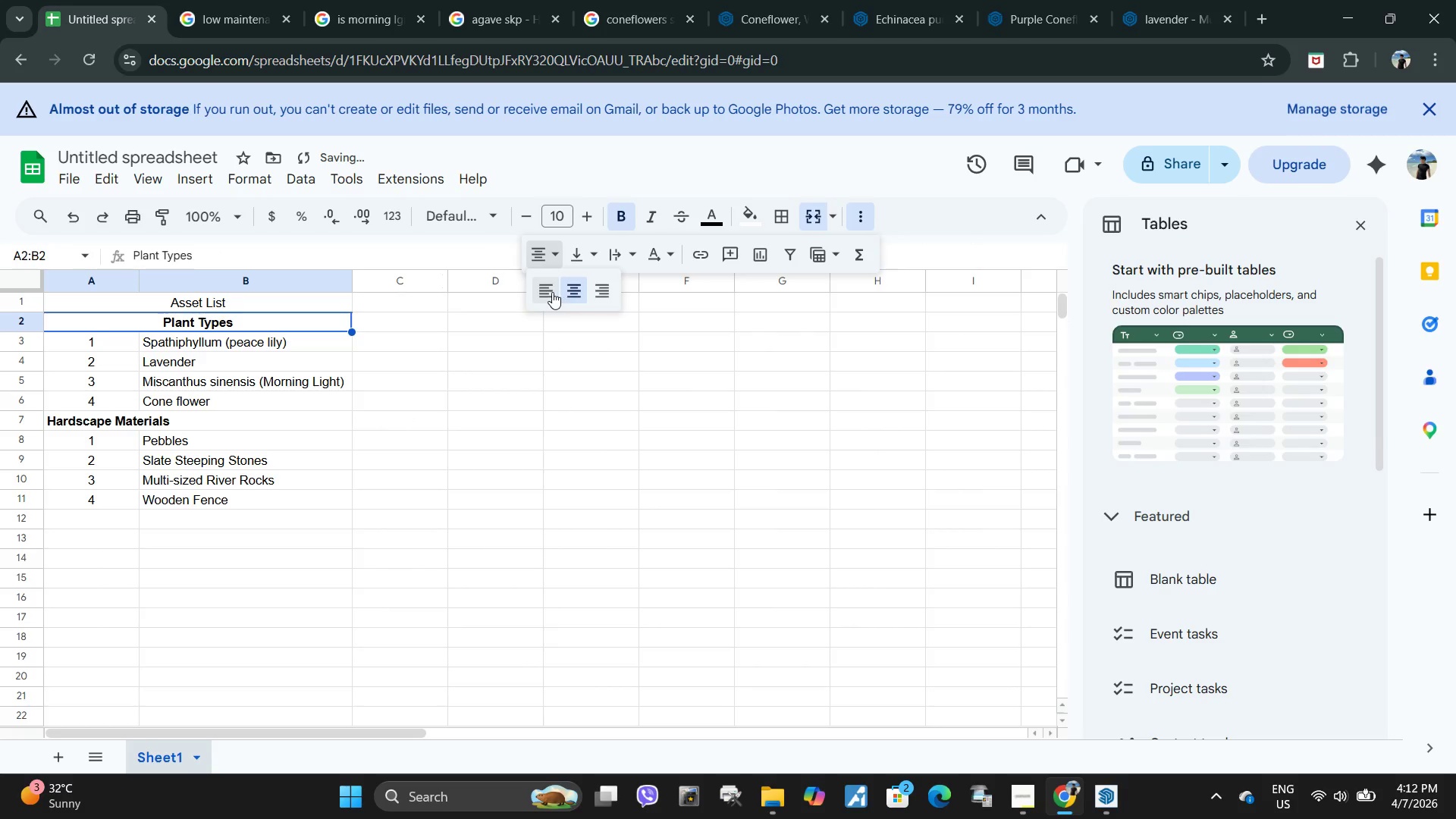 
left_click([552, 292])
 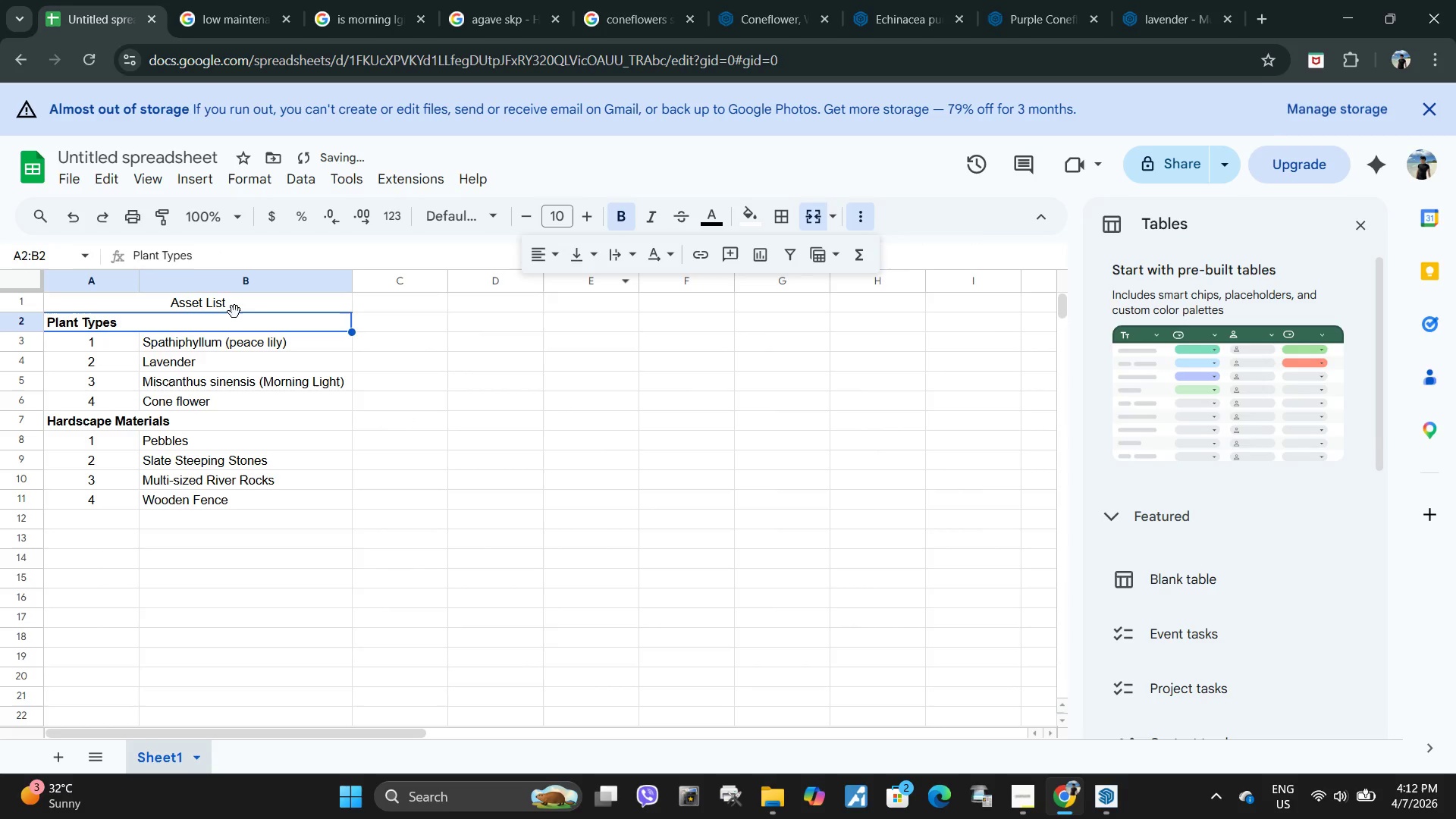 
left_click([246, 301])
 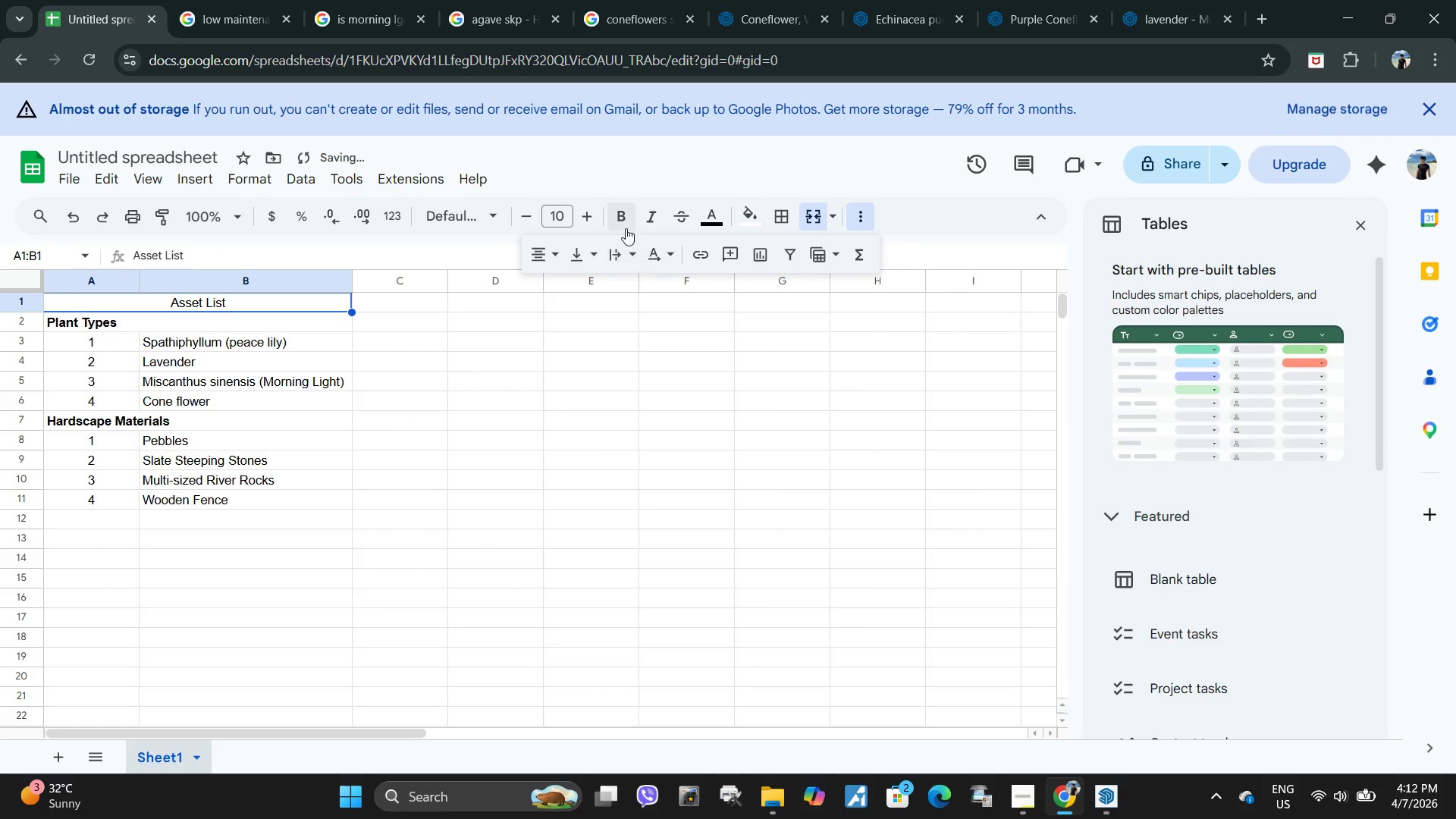 
left_click([626, 228])
 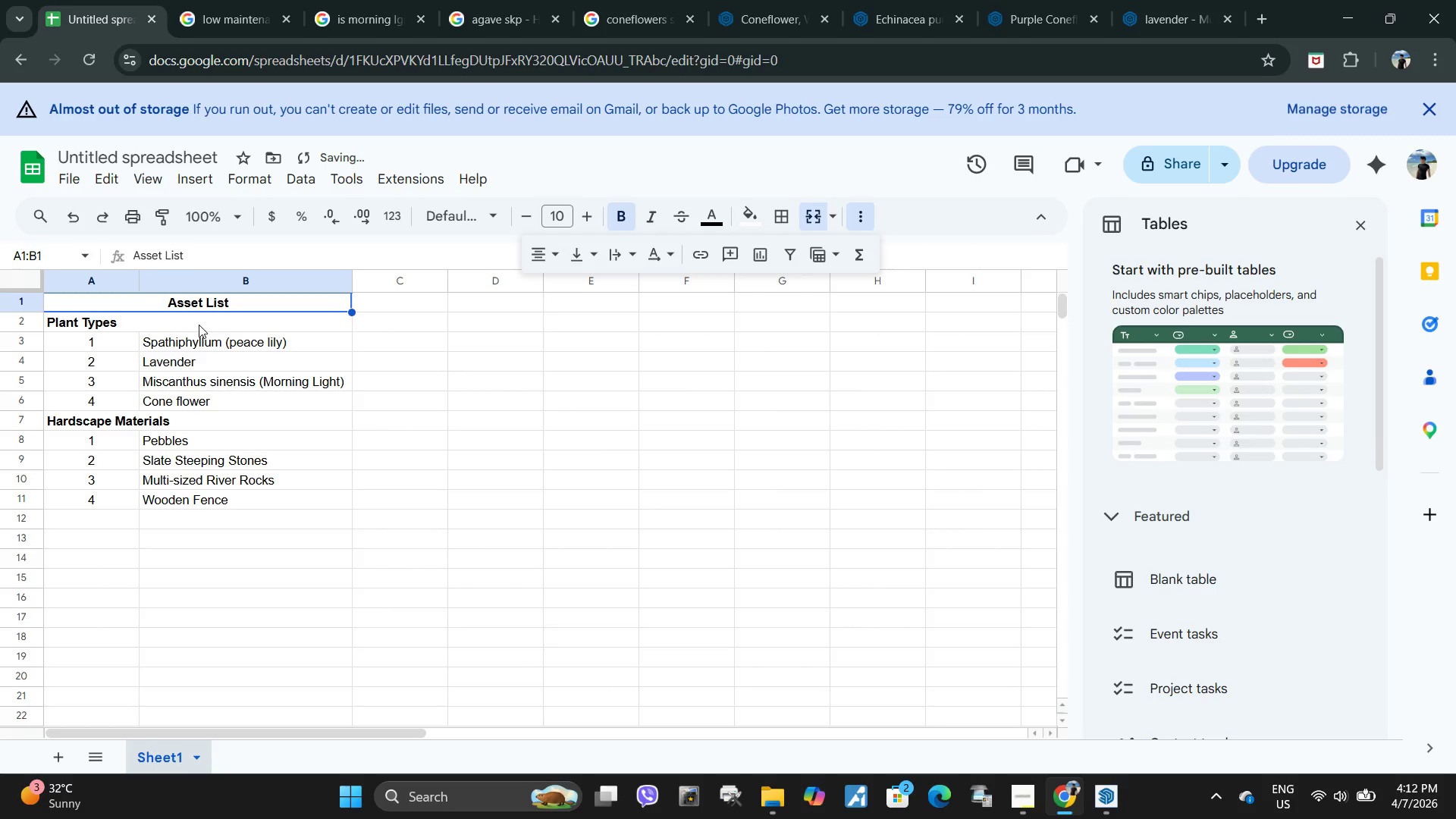 
left_click([199, 325])
 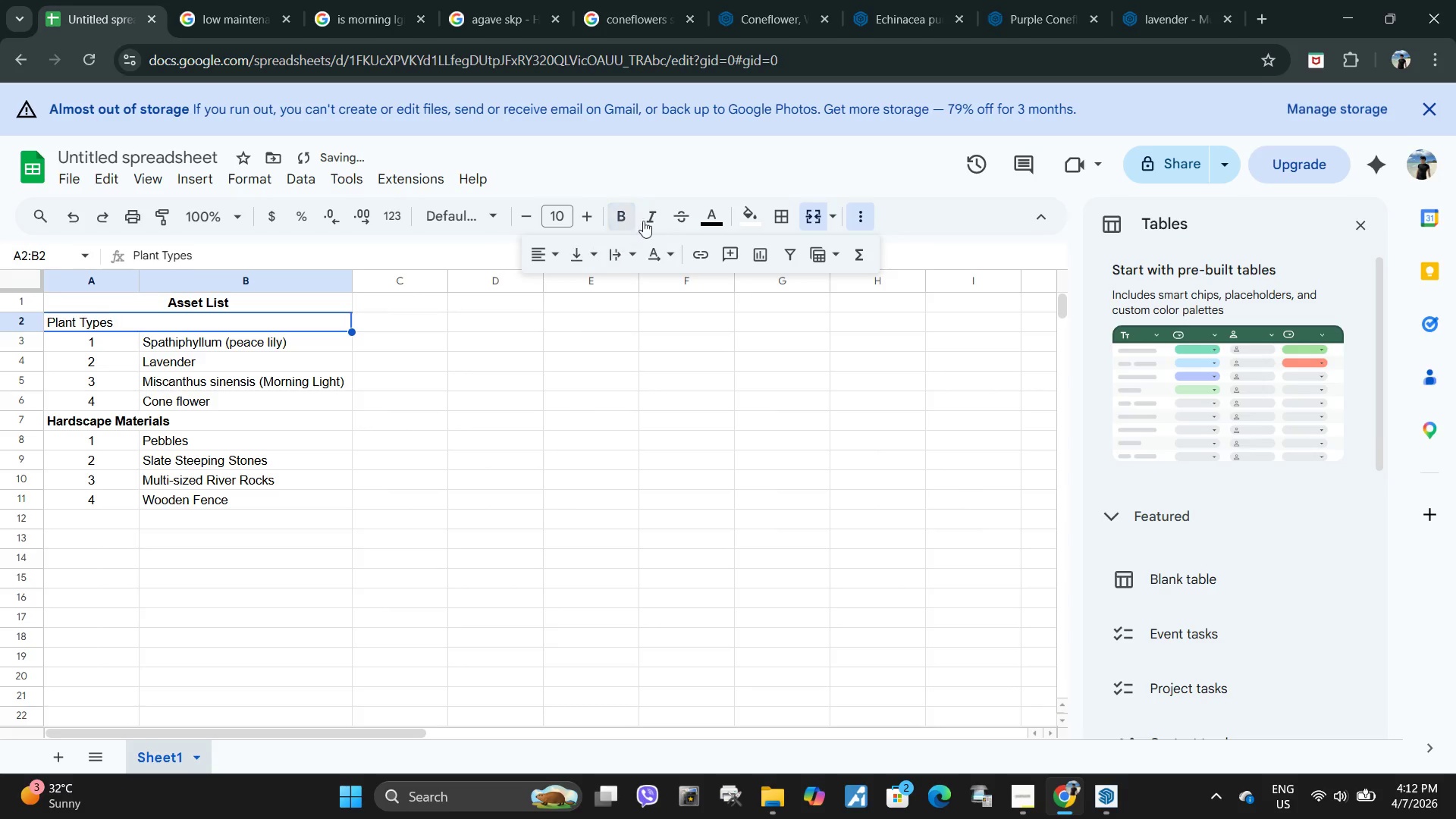 
double_click([651, 221])
 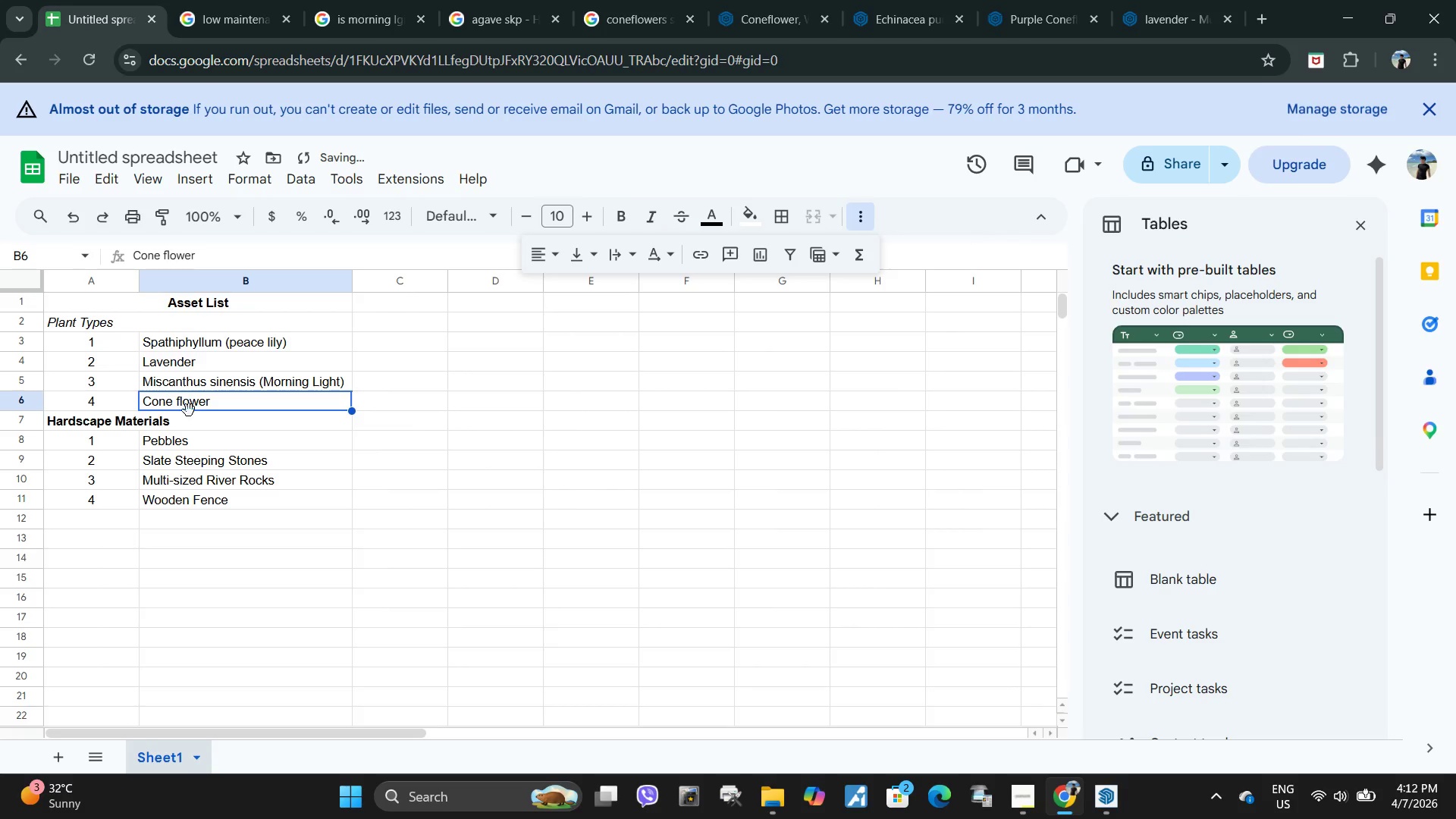 
double_click([186, 425])
 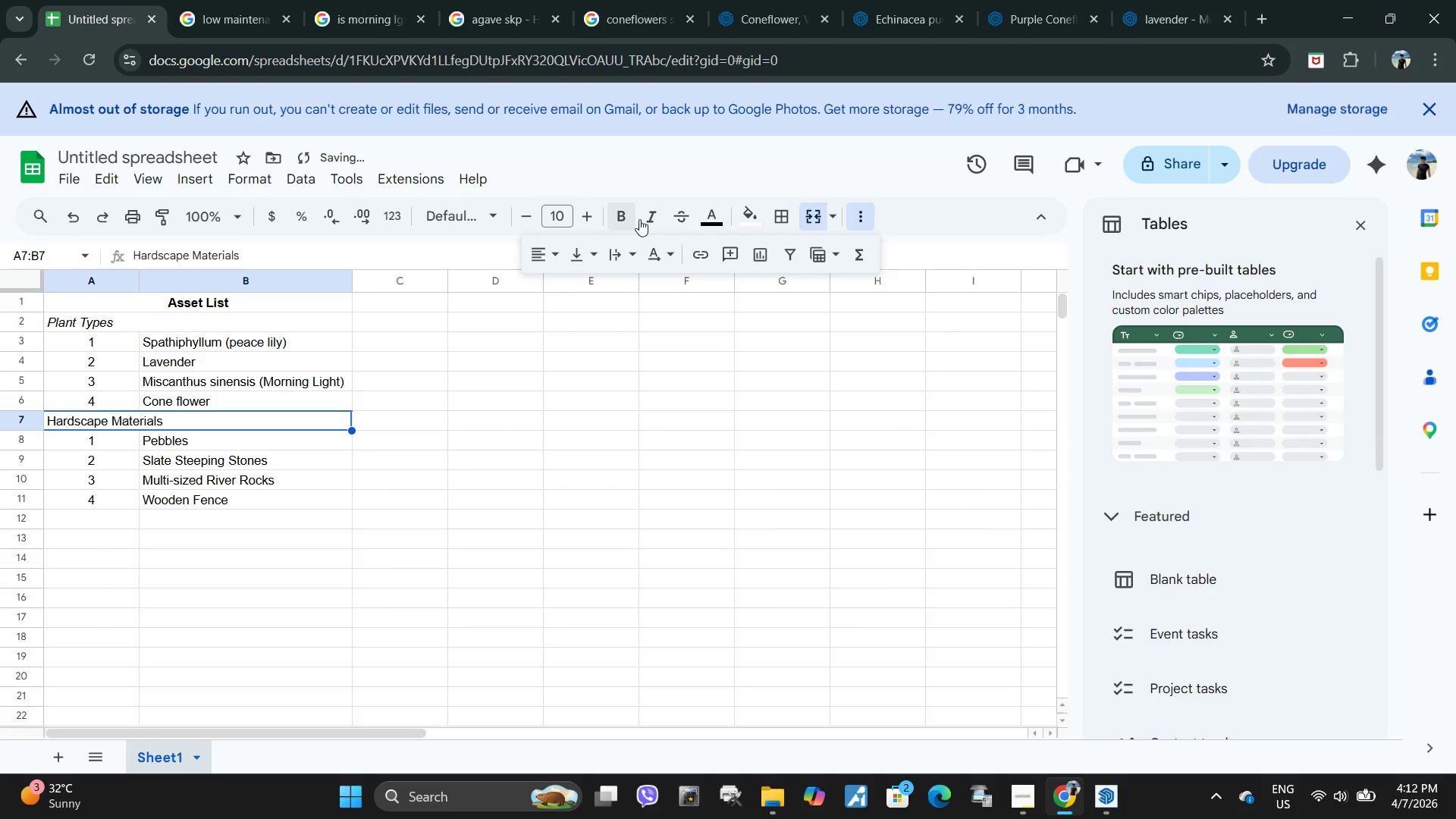 
double_click([649, 219])
 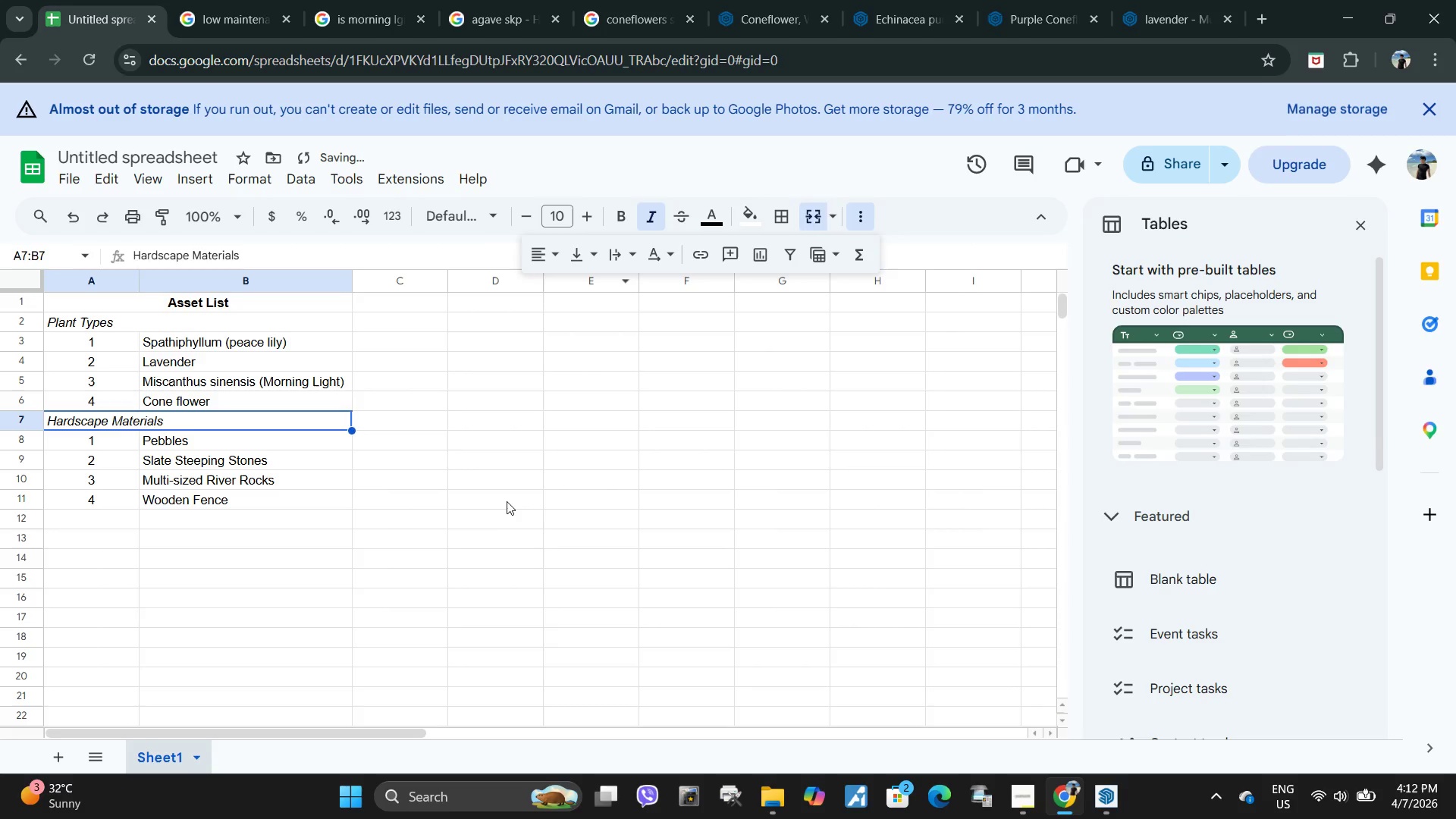 
triple_click([489, 527])
 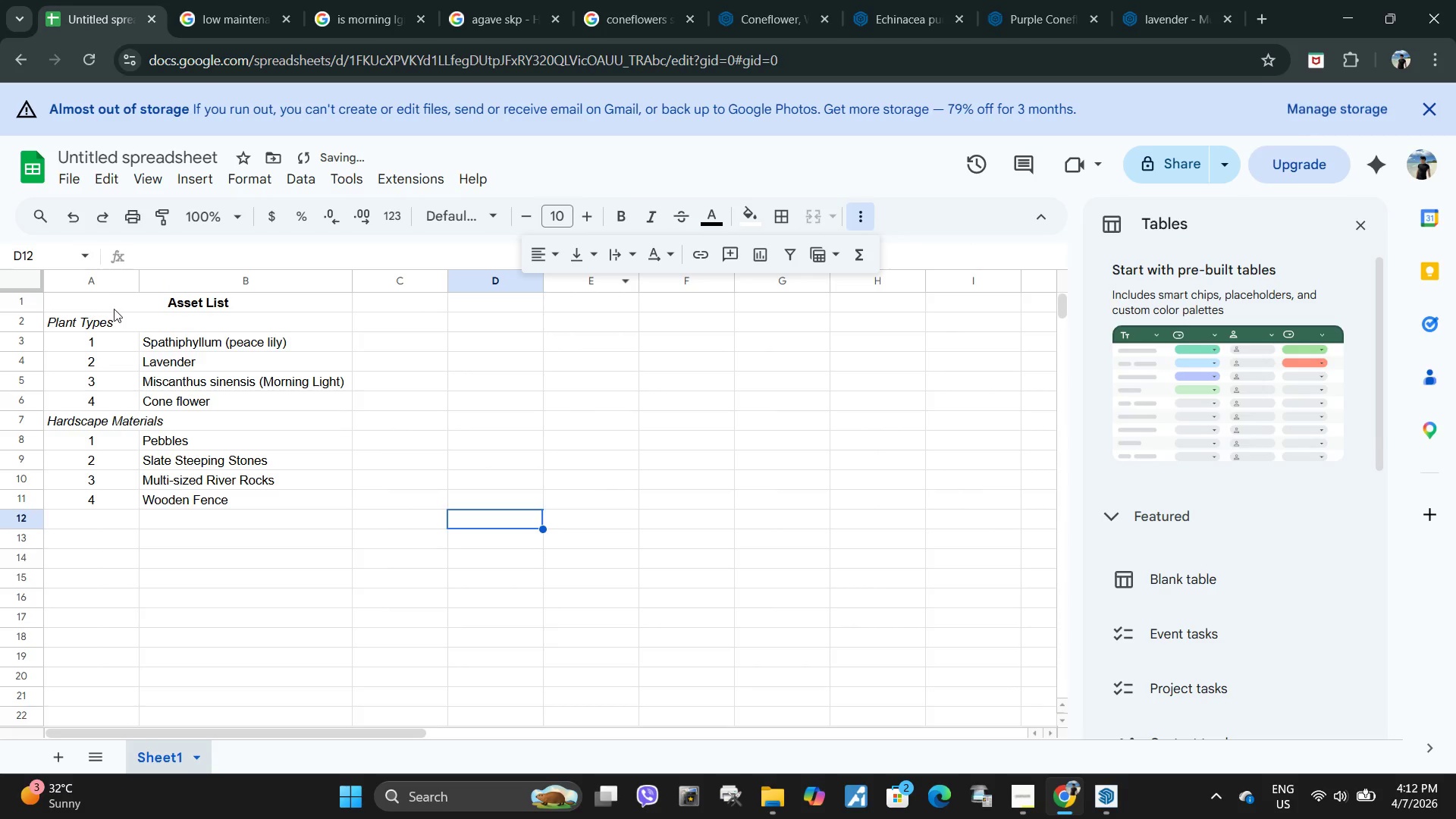 
left_click_drag(start_coordinate=[109, 305], to_coordinate=[281, 497])
 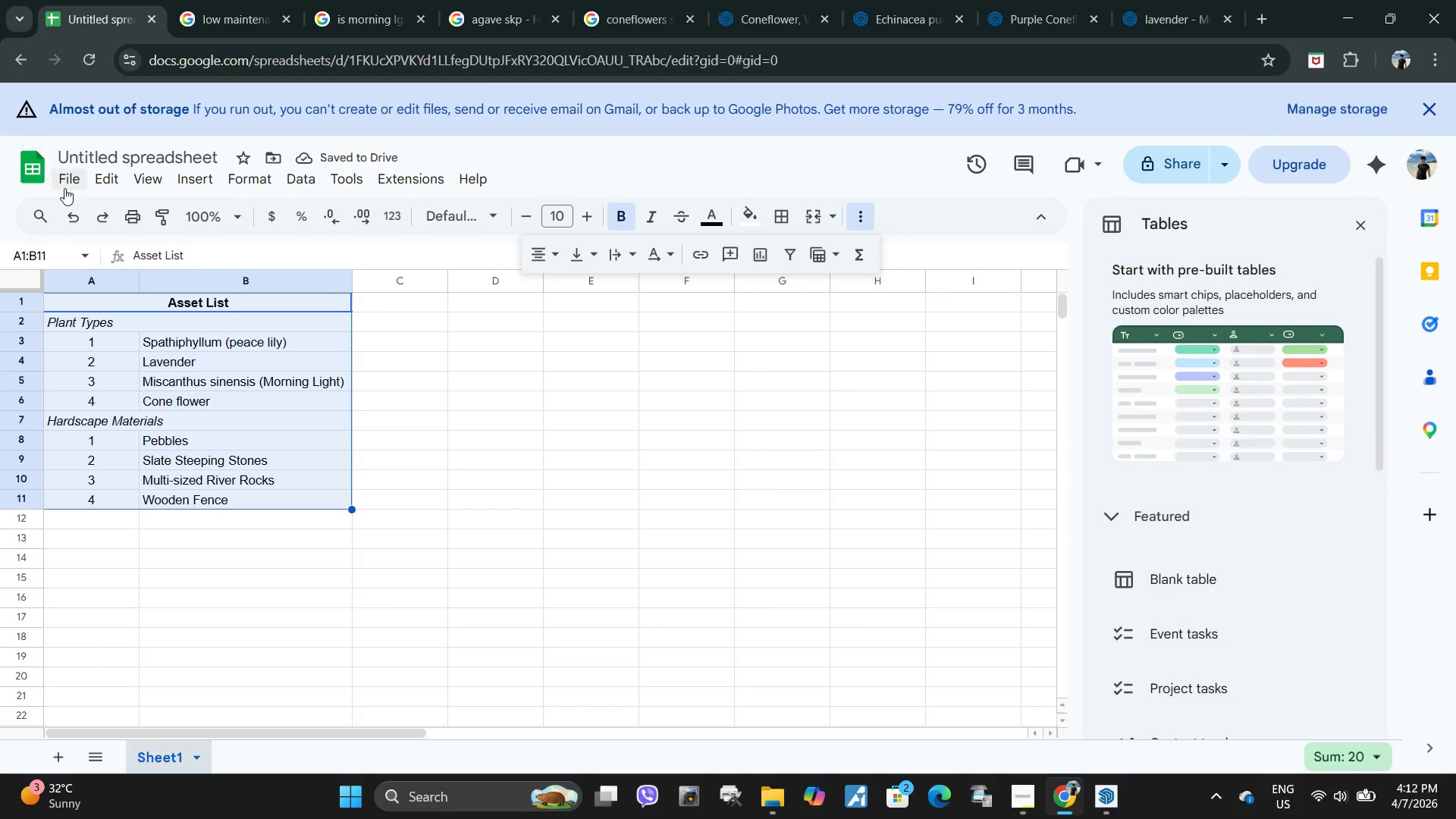 
left_click([64, 189])
 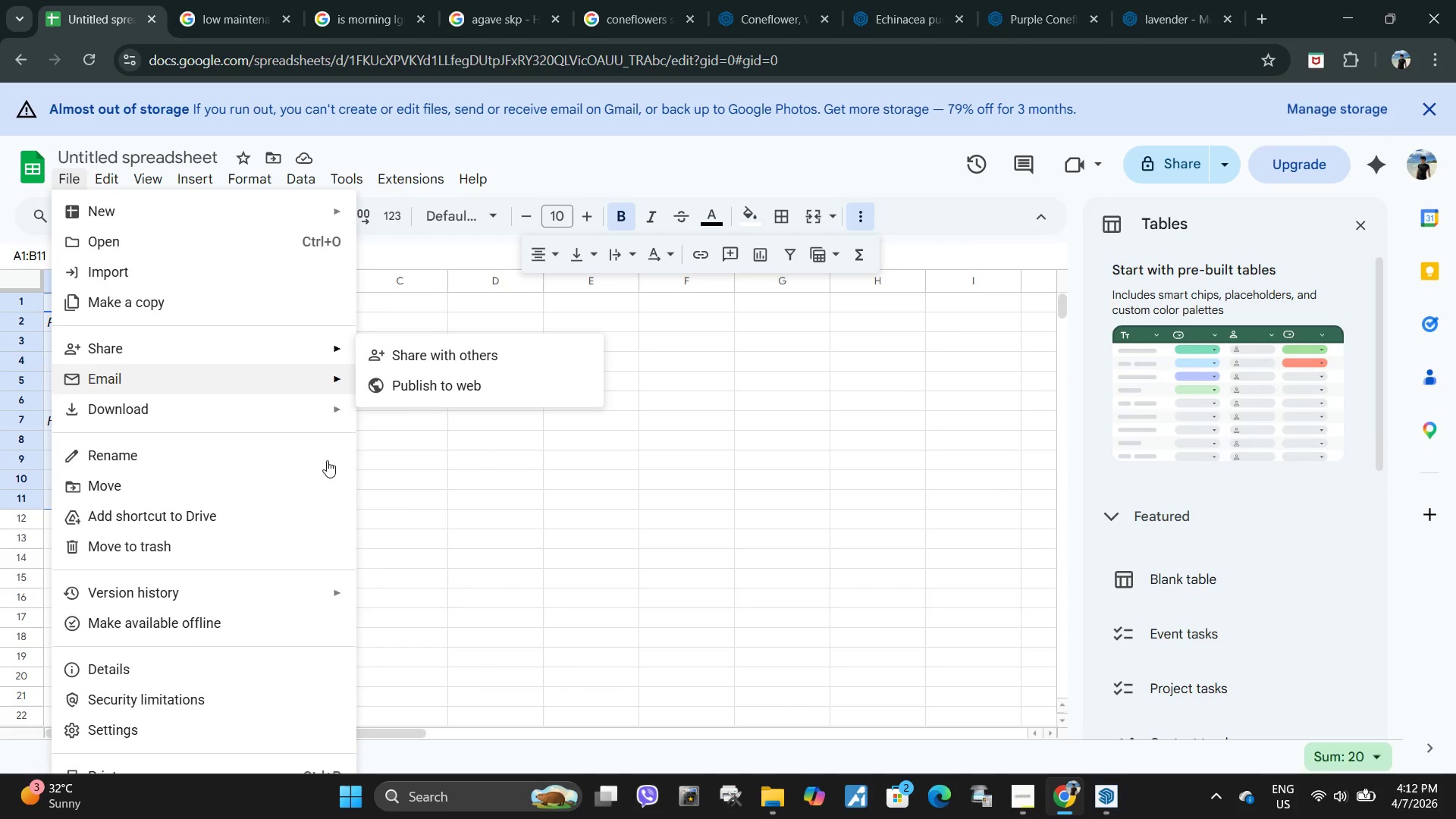 
left_click([520, 515])
 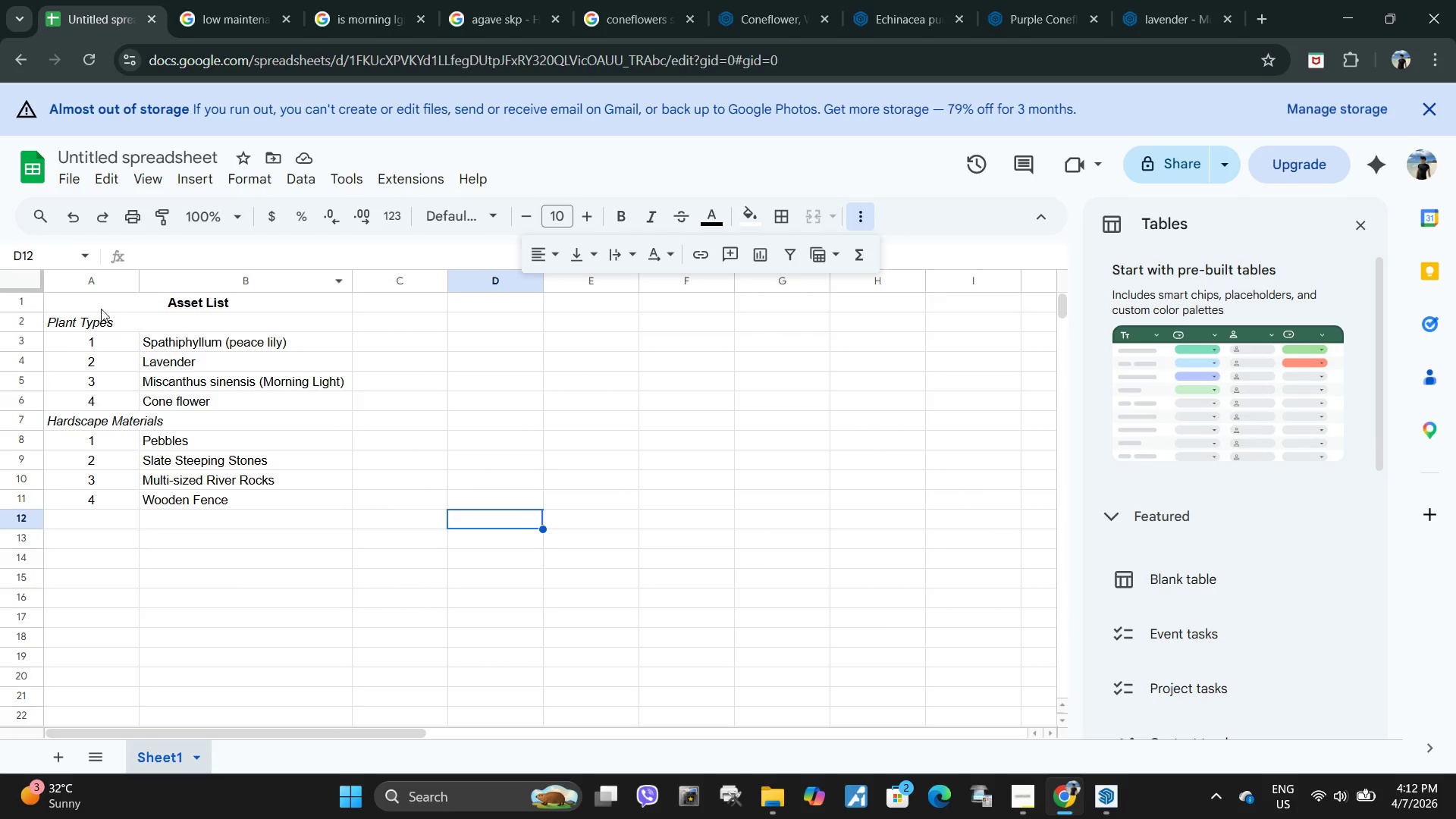 
left_click_drag(start_coordinate=[83, 297], to_coordinate=[277, 494])
 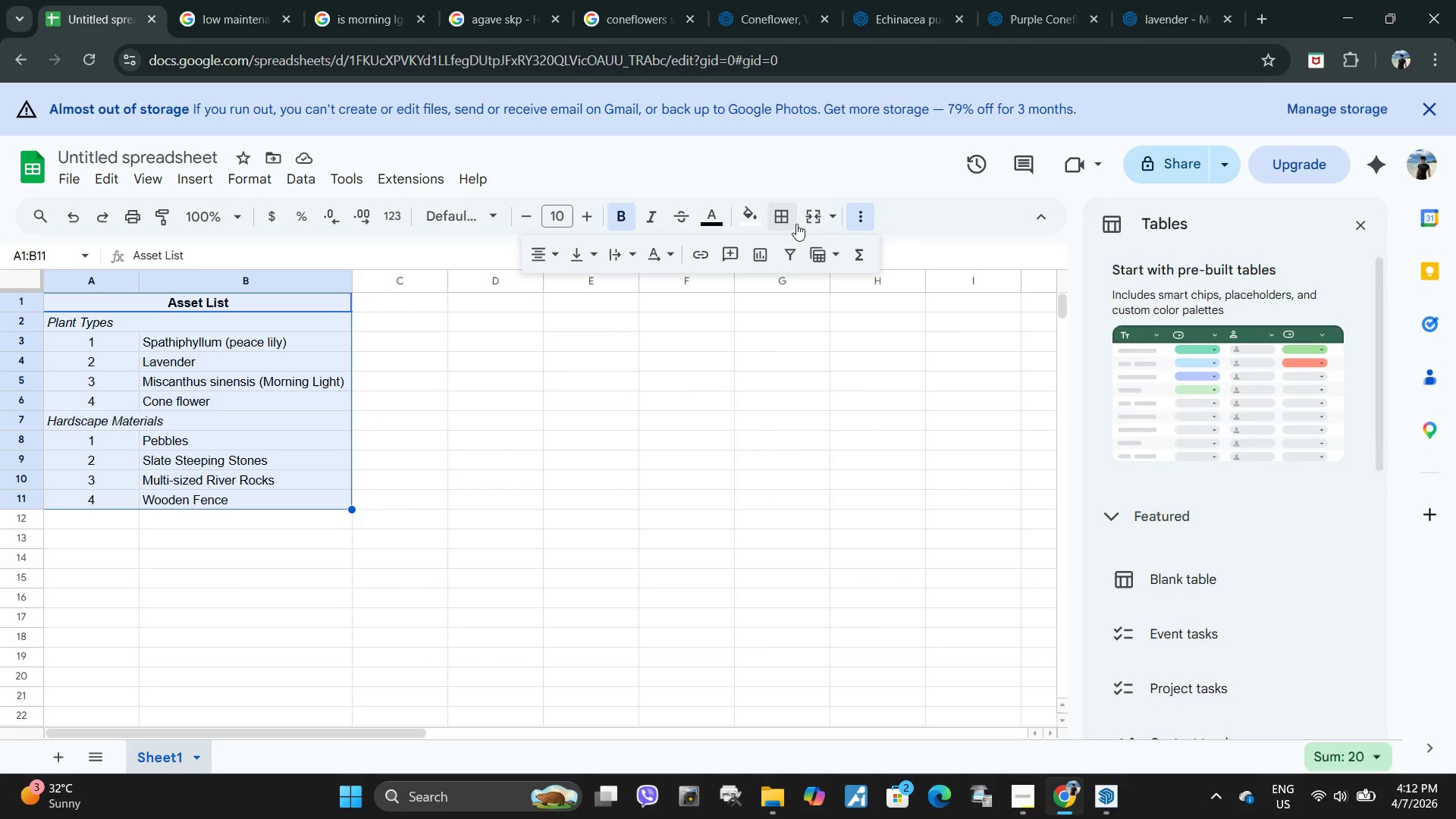 
left_click([789, 222])
 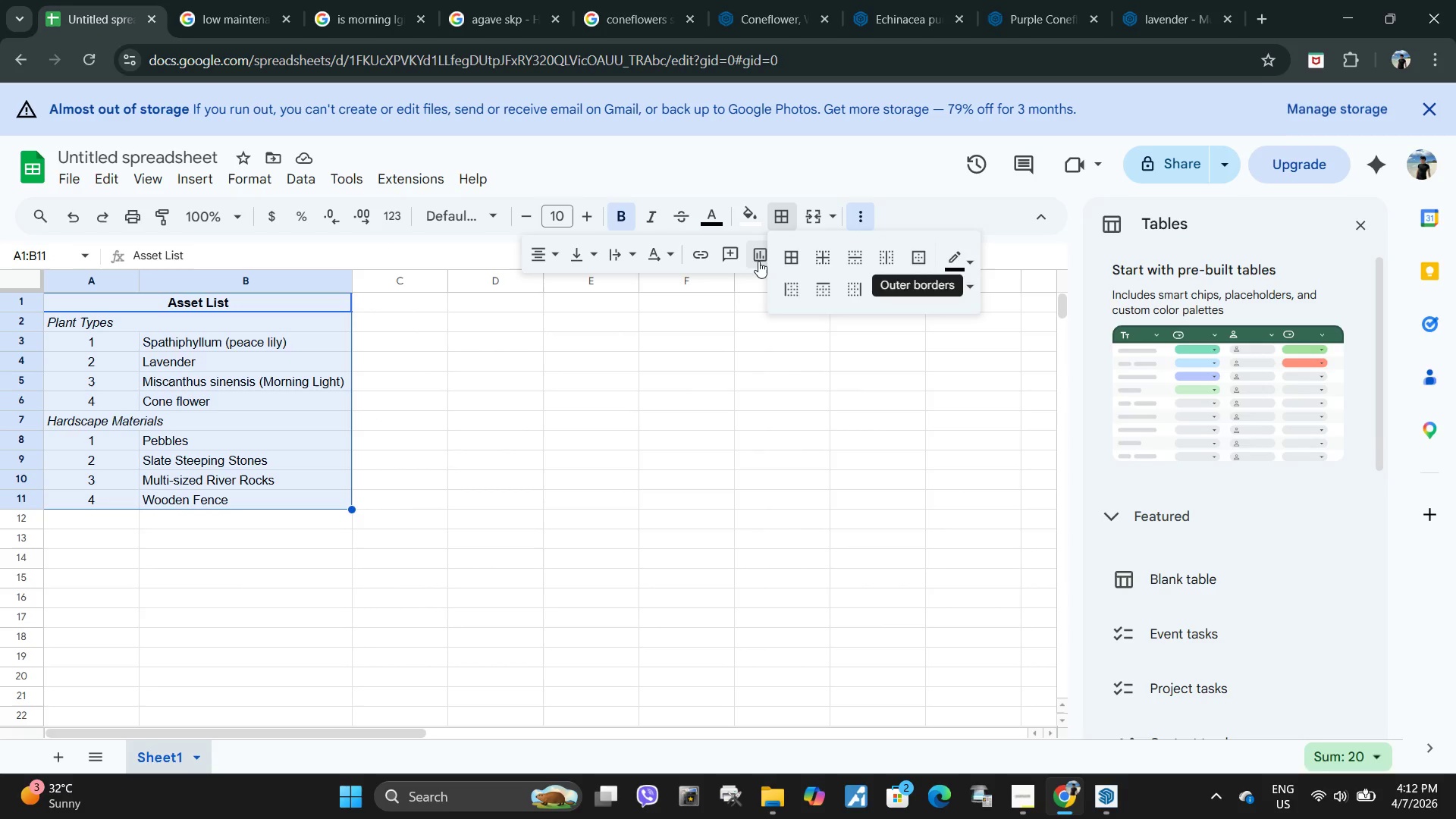 
left_click([795, 262])
 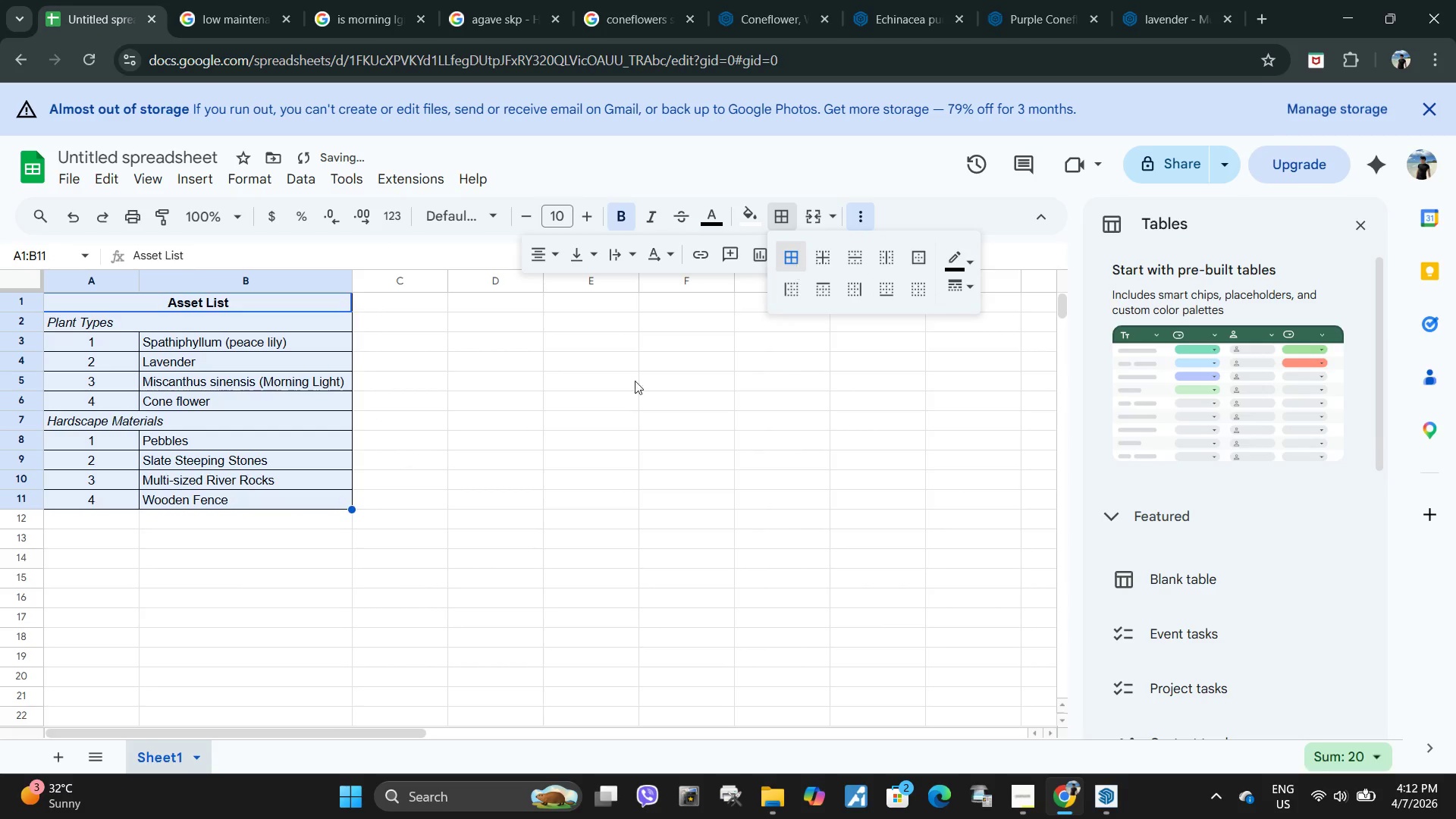 
left_click([571, 510])
 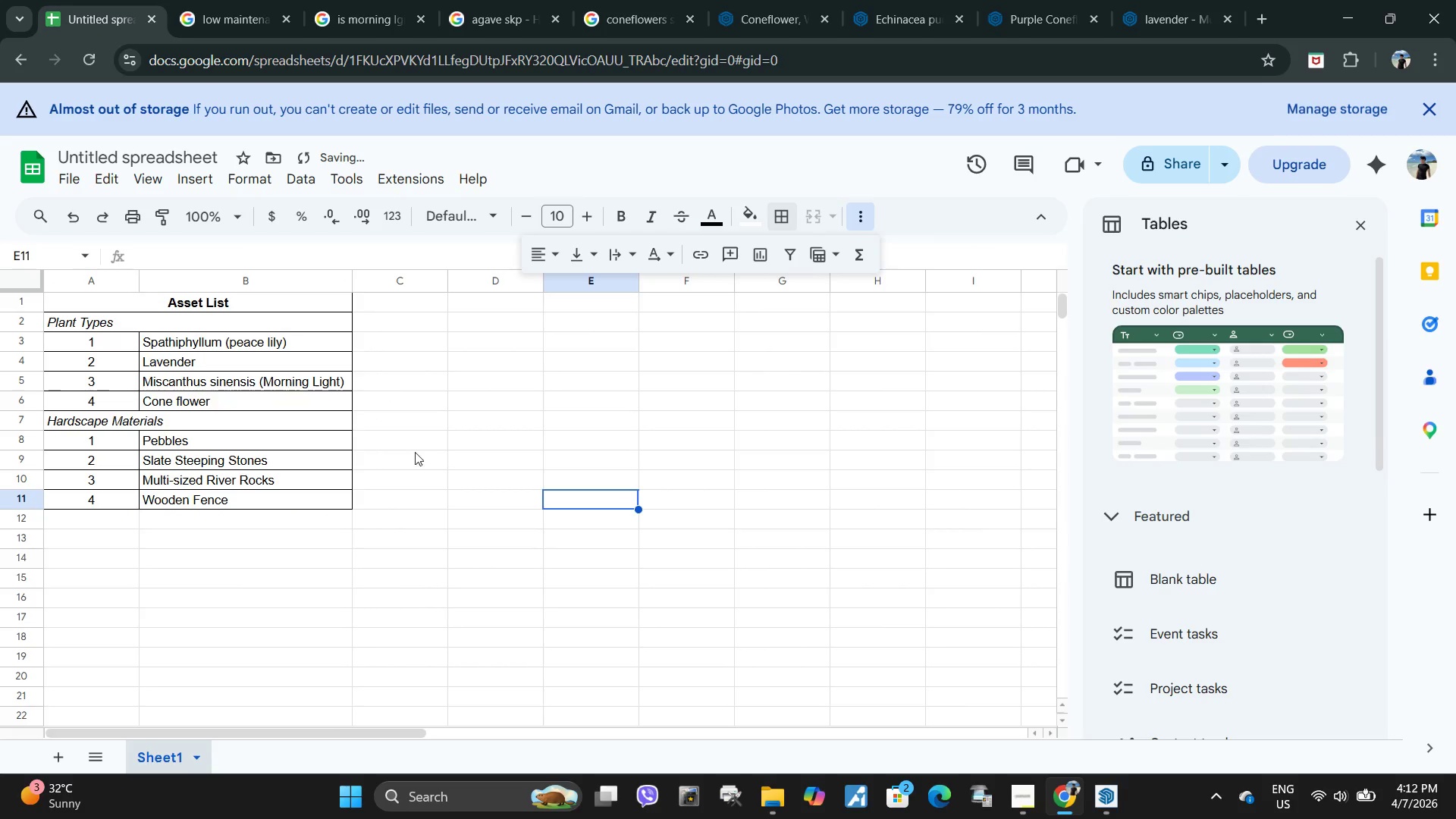 
double_click([444, 592])
 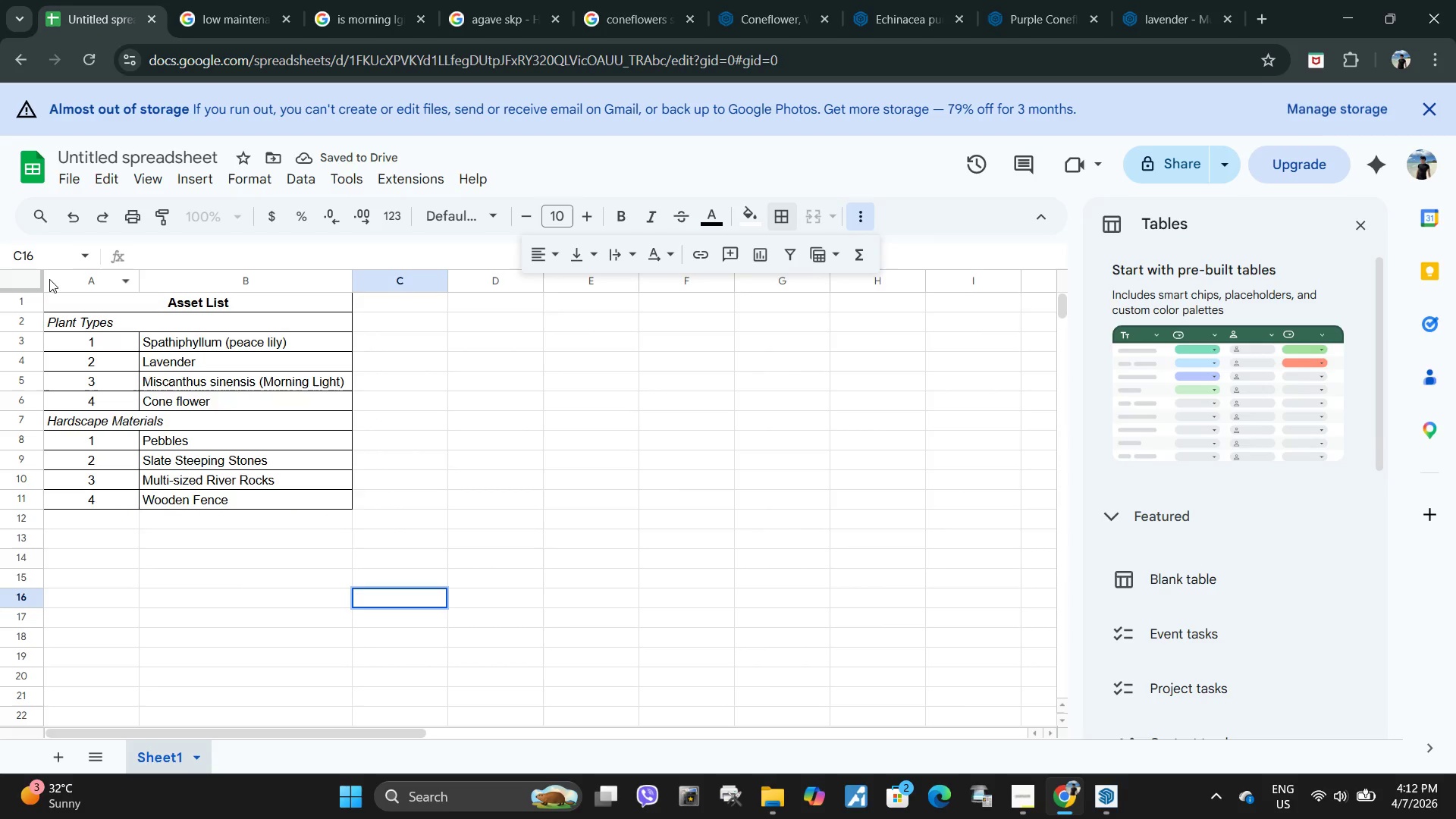 
left_click_drag(start_coordinate=[66, 303], to_coordinate=[270, 474])
 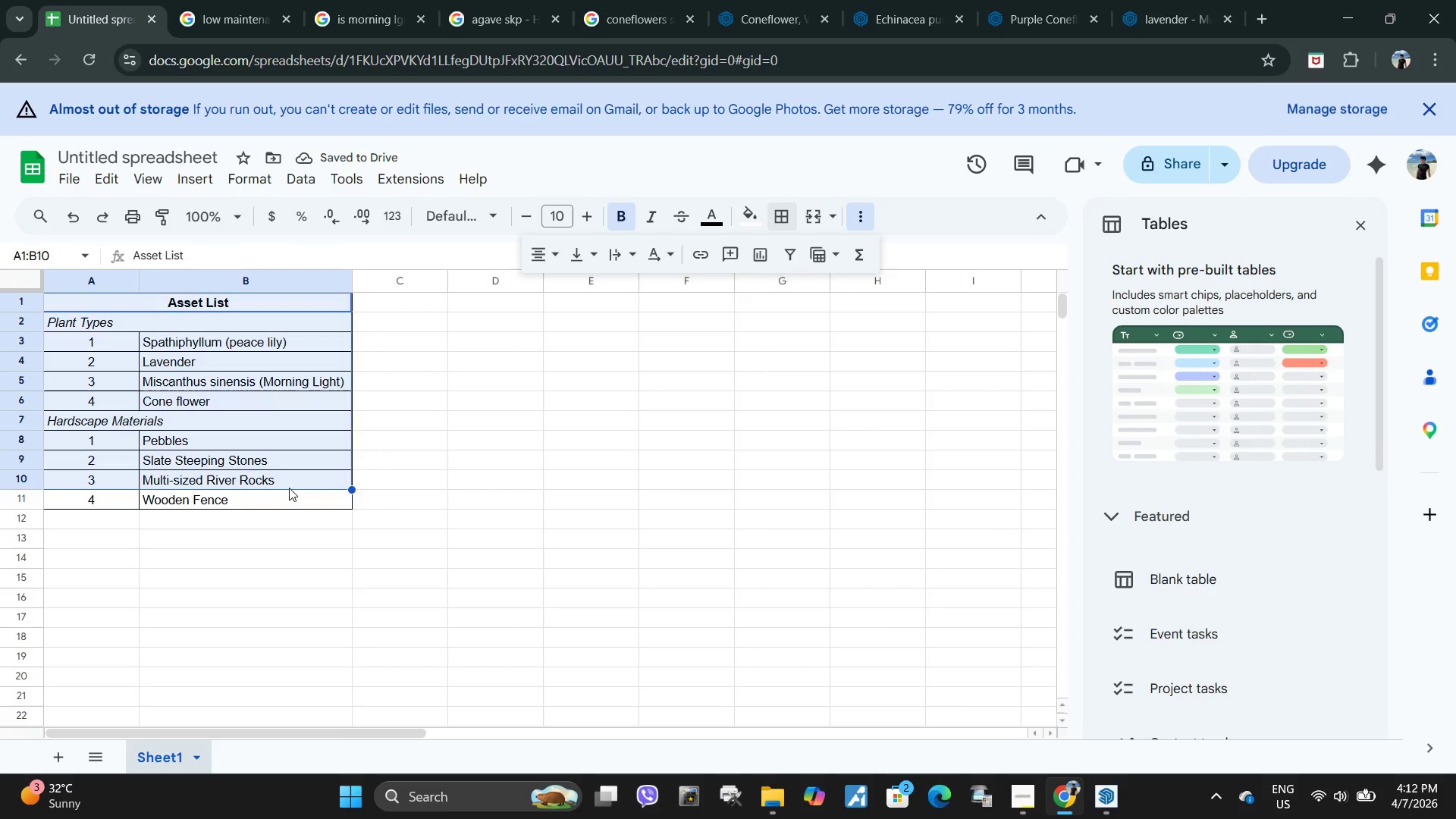 
left_click_drag(start_coordinate=[278, 480], to_coordinate=[349, 537])
 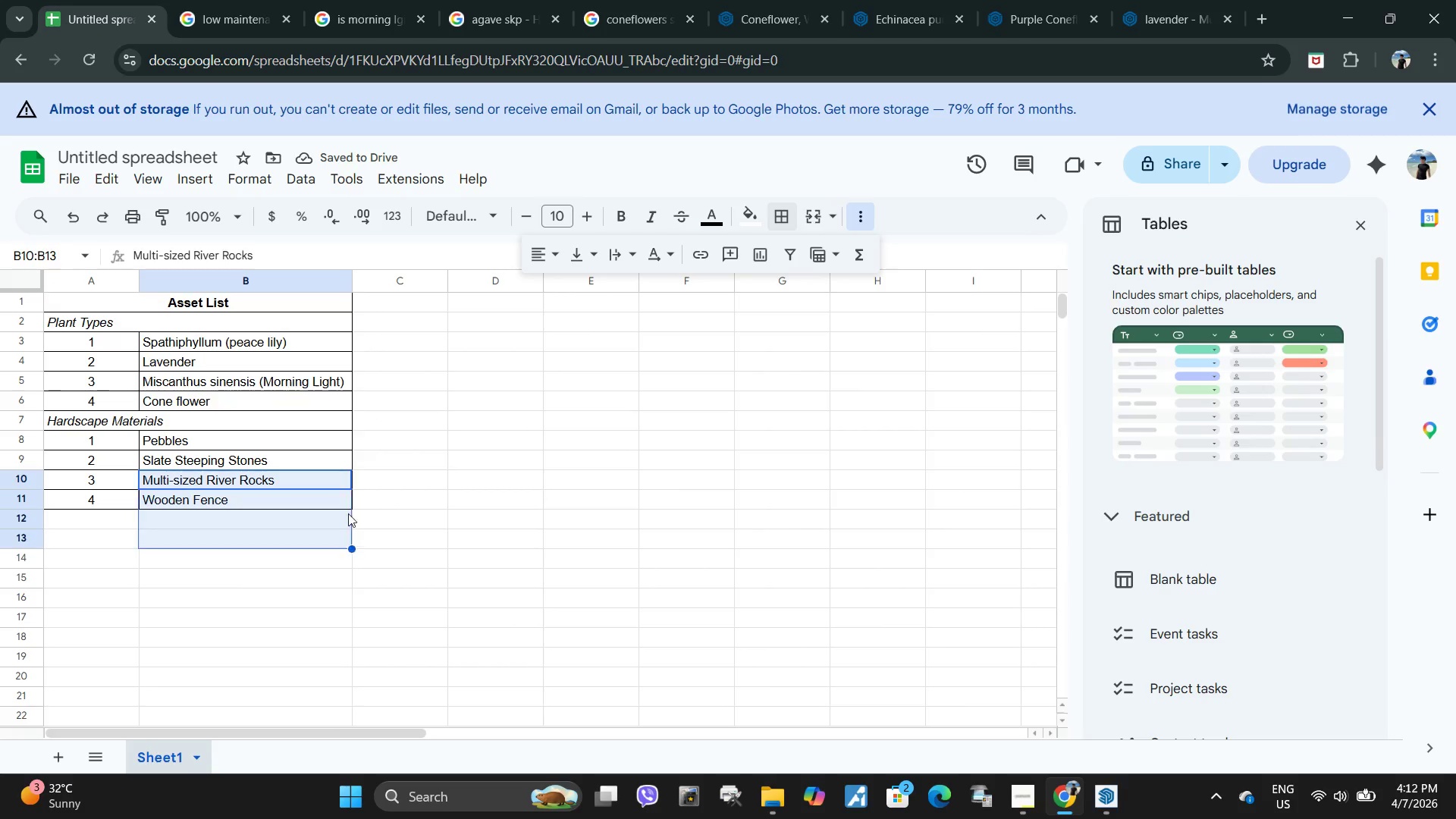 
left_click_drag(start_coordinate=[347, 510], to_coordinate=[331, 507])
 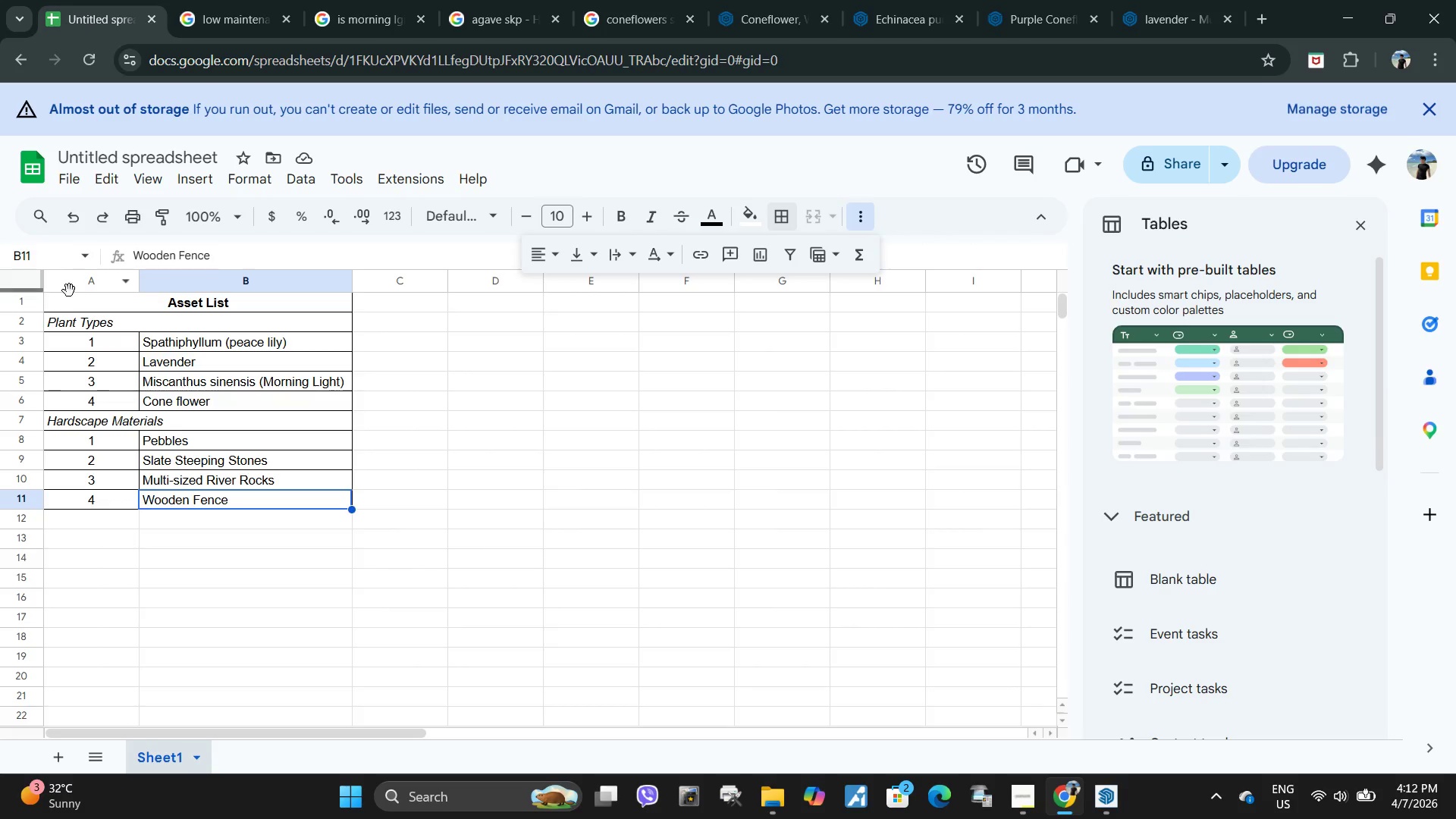 
triple_click([331, 507])
 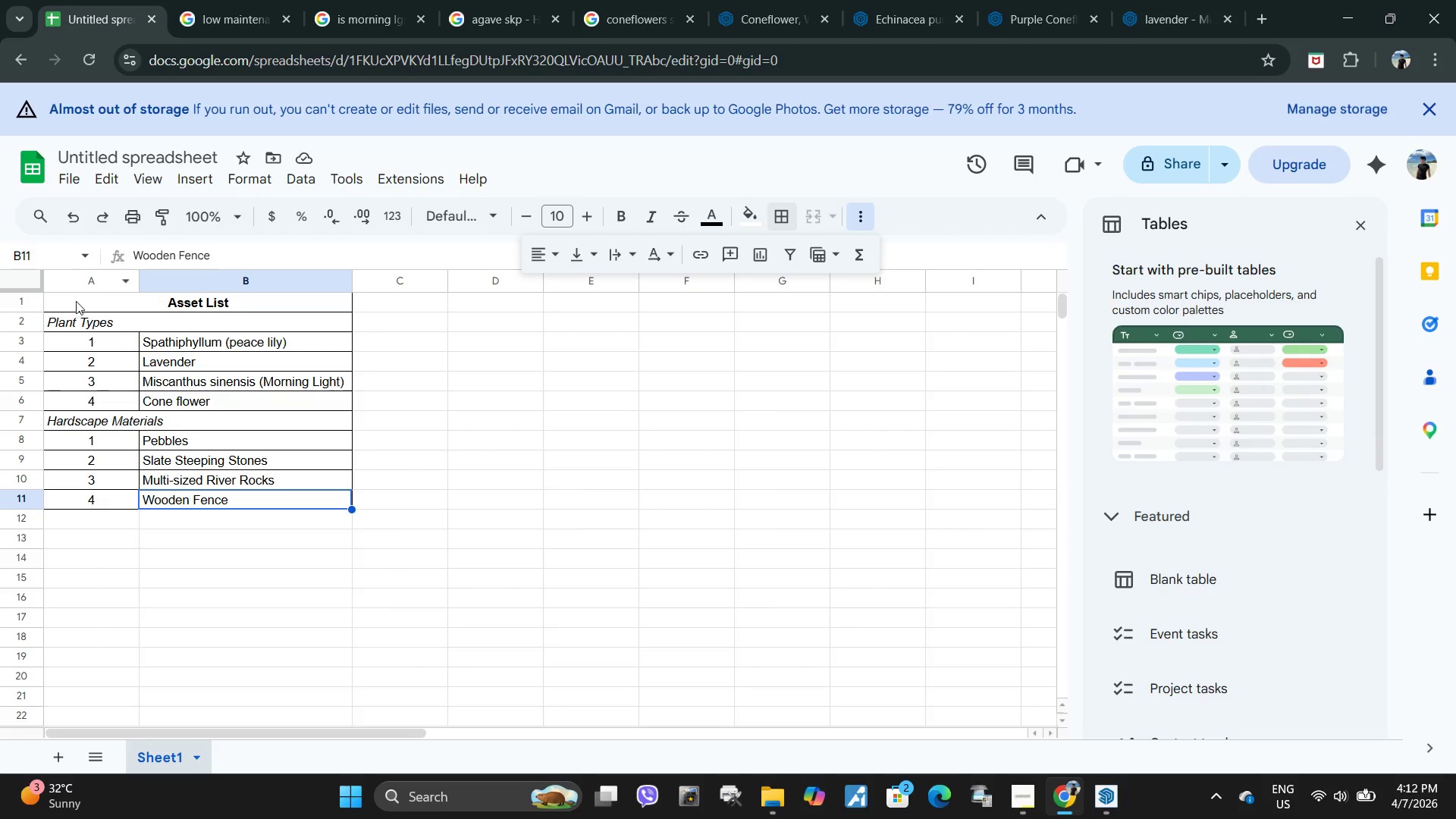 
left_click_drag(start_coordinate=[80, 306], to_coordinate=[304, 500])
 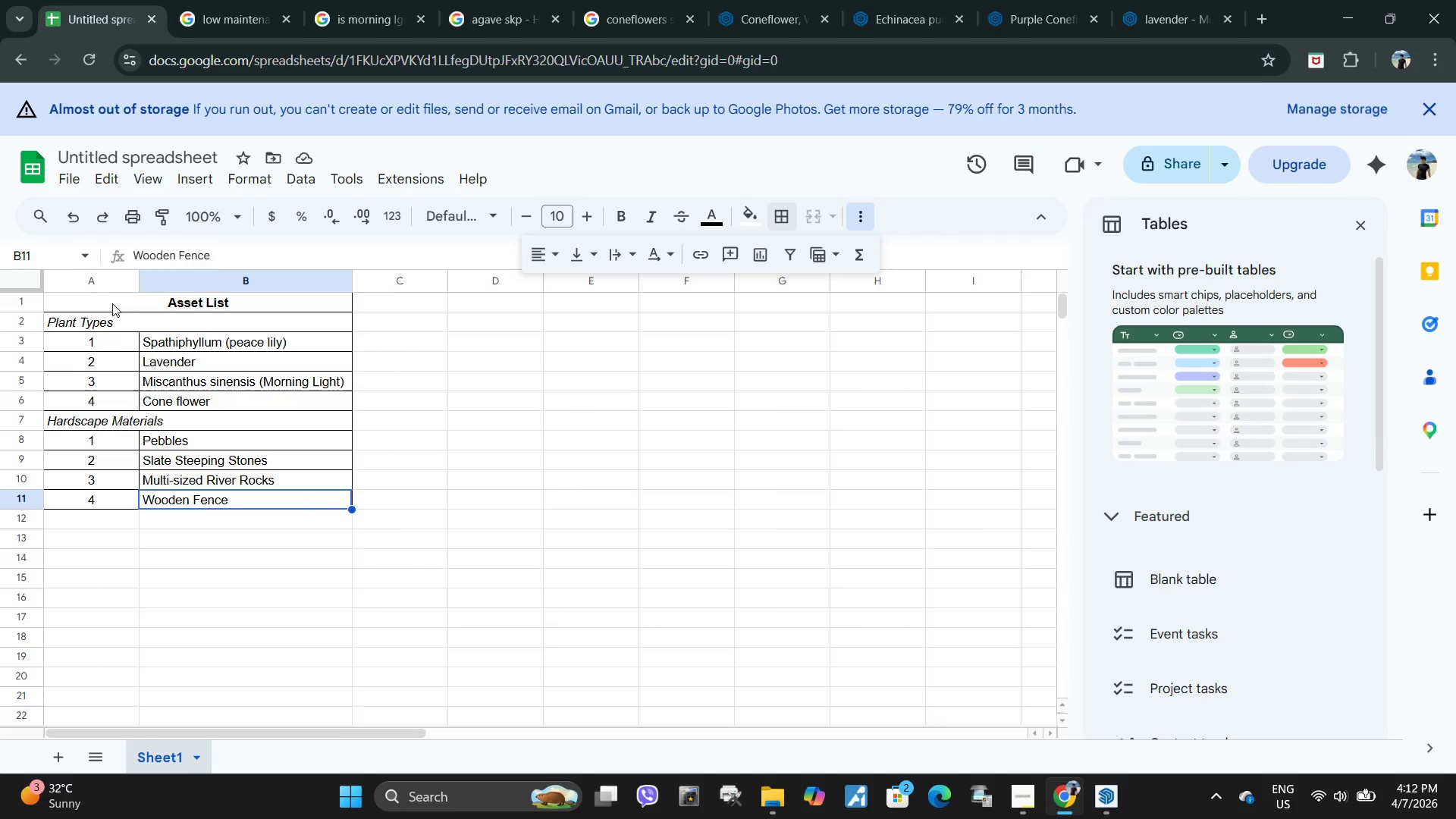 
left_click_drag(start_coordinate=[103, 298], to_coordinate=[247, 428])
 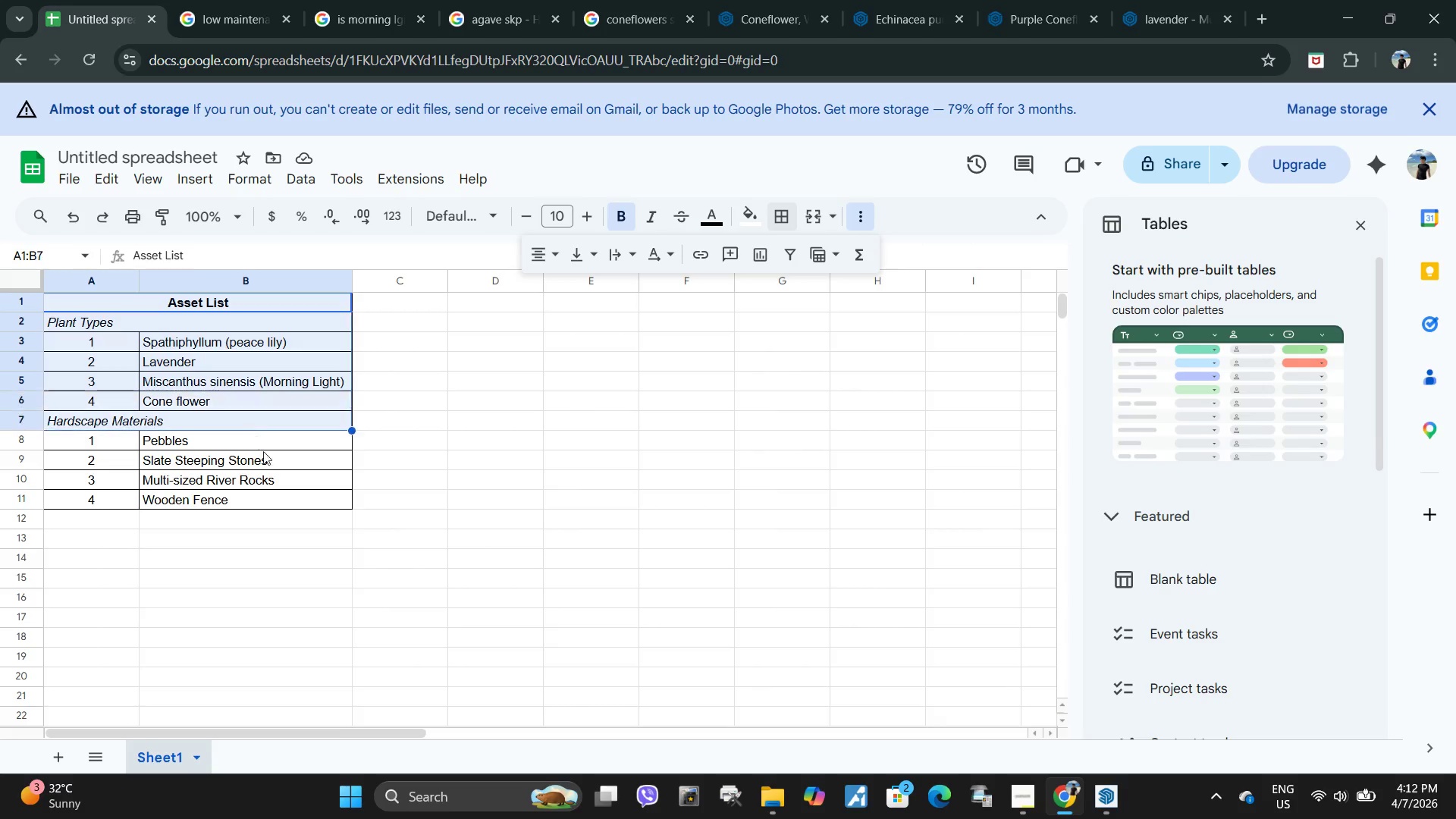 
left_click_drag(start_coordinate=[267, 457], to_coordinate=[281, 499])
 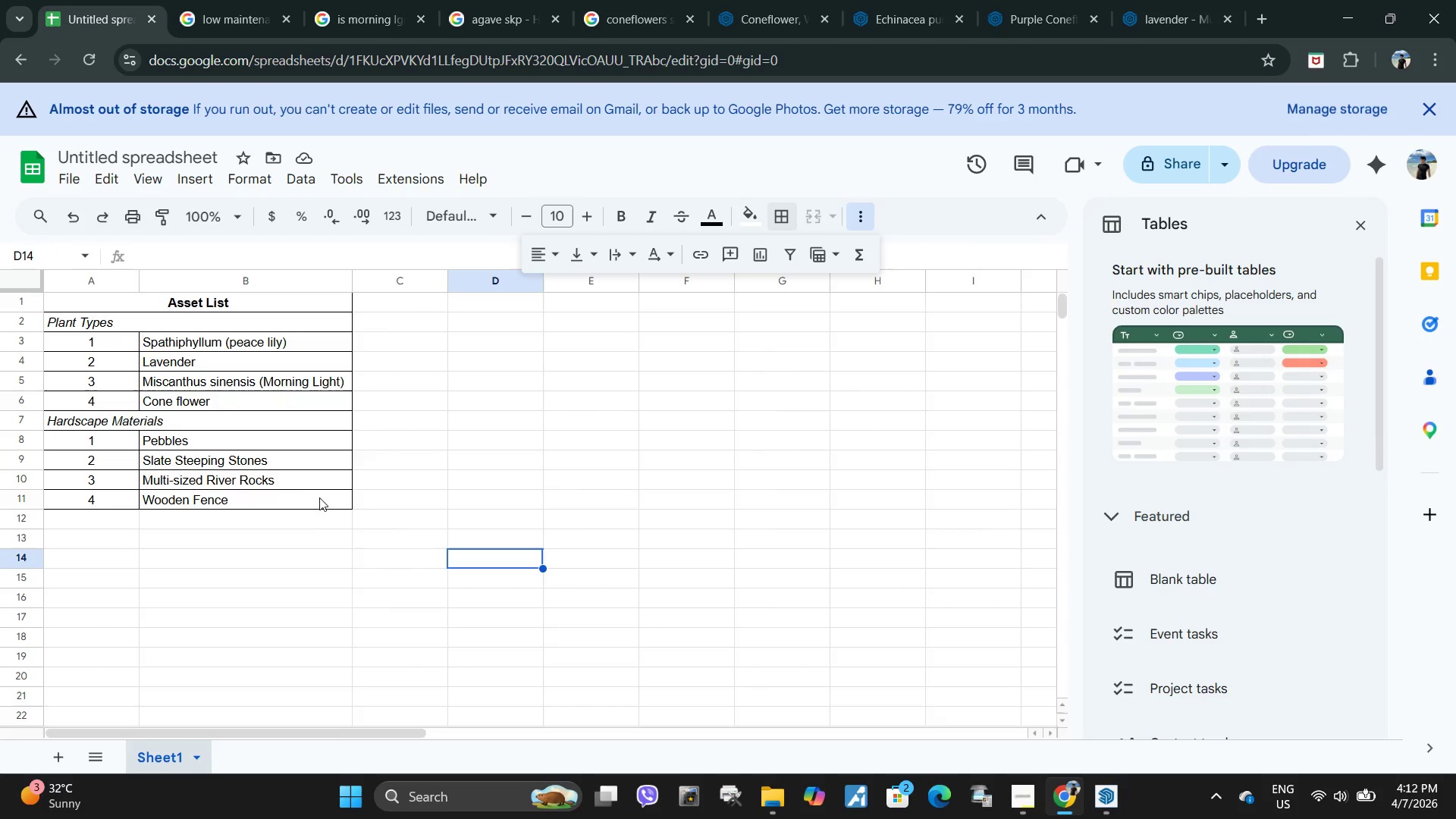 
left_click_drag(start_coordinate=[321, 500], to_coordinate=[121, 299])
 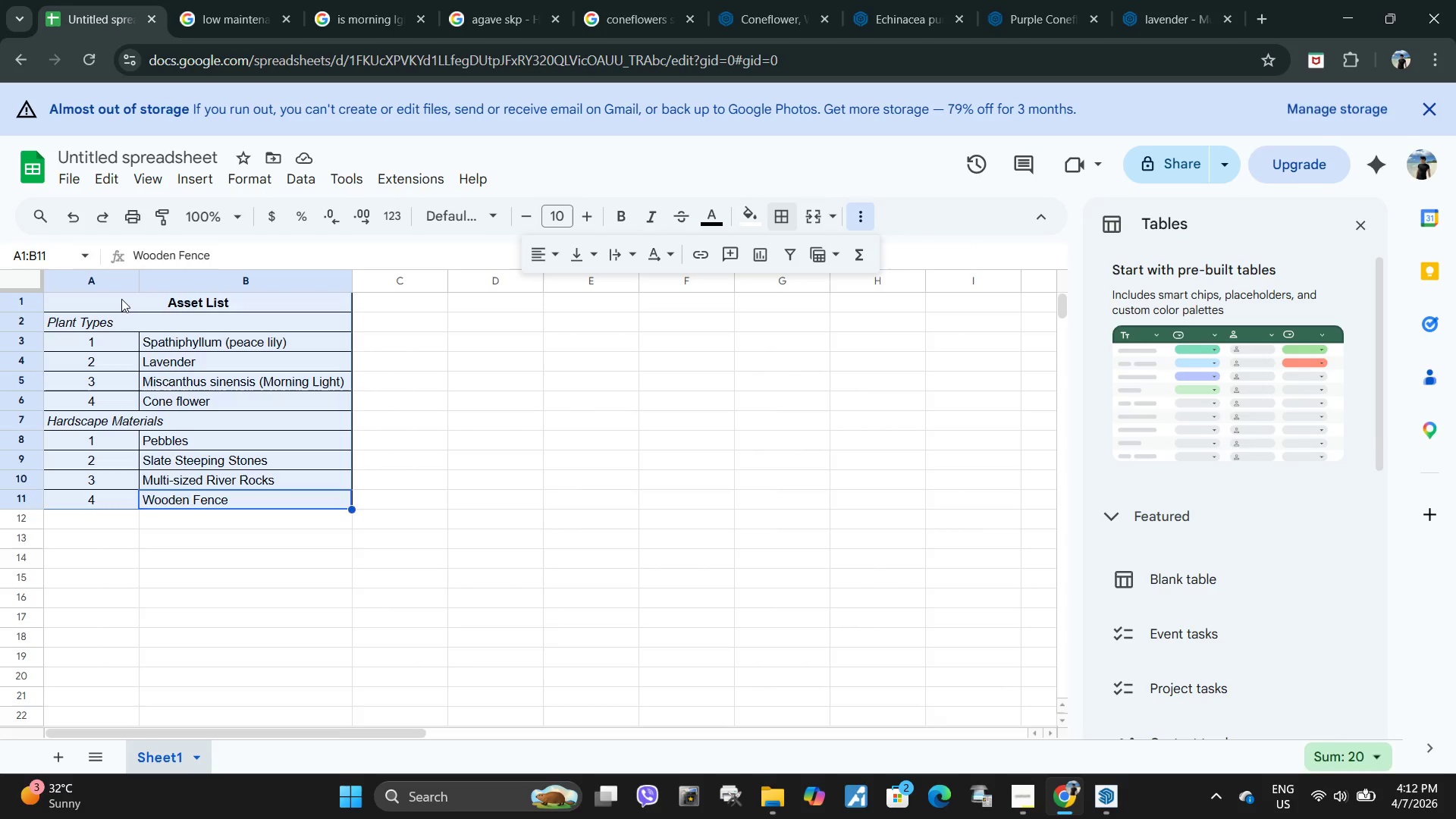 
left_click([121, 299])
 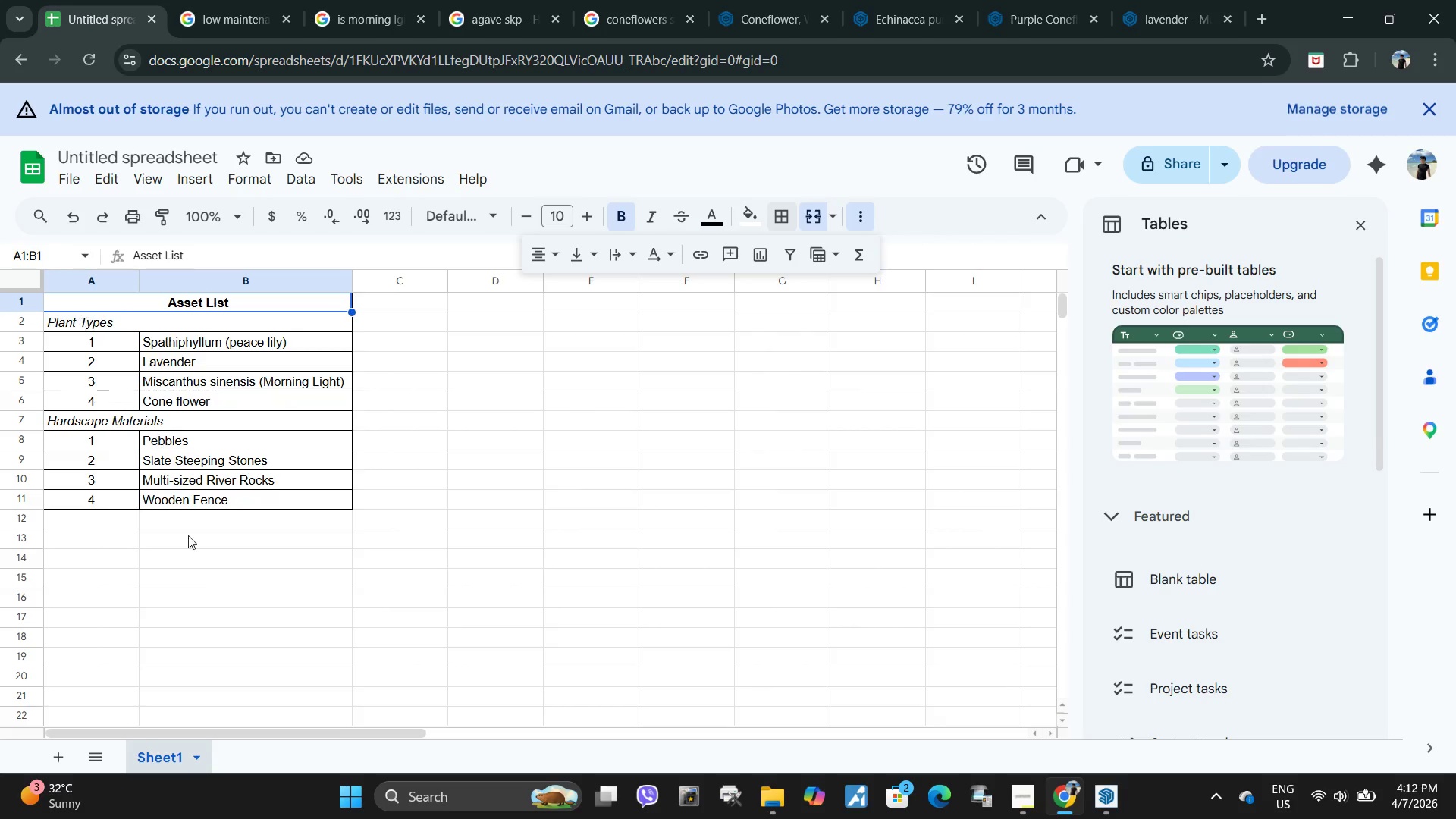 
left_click([198, 585])
 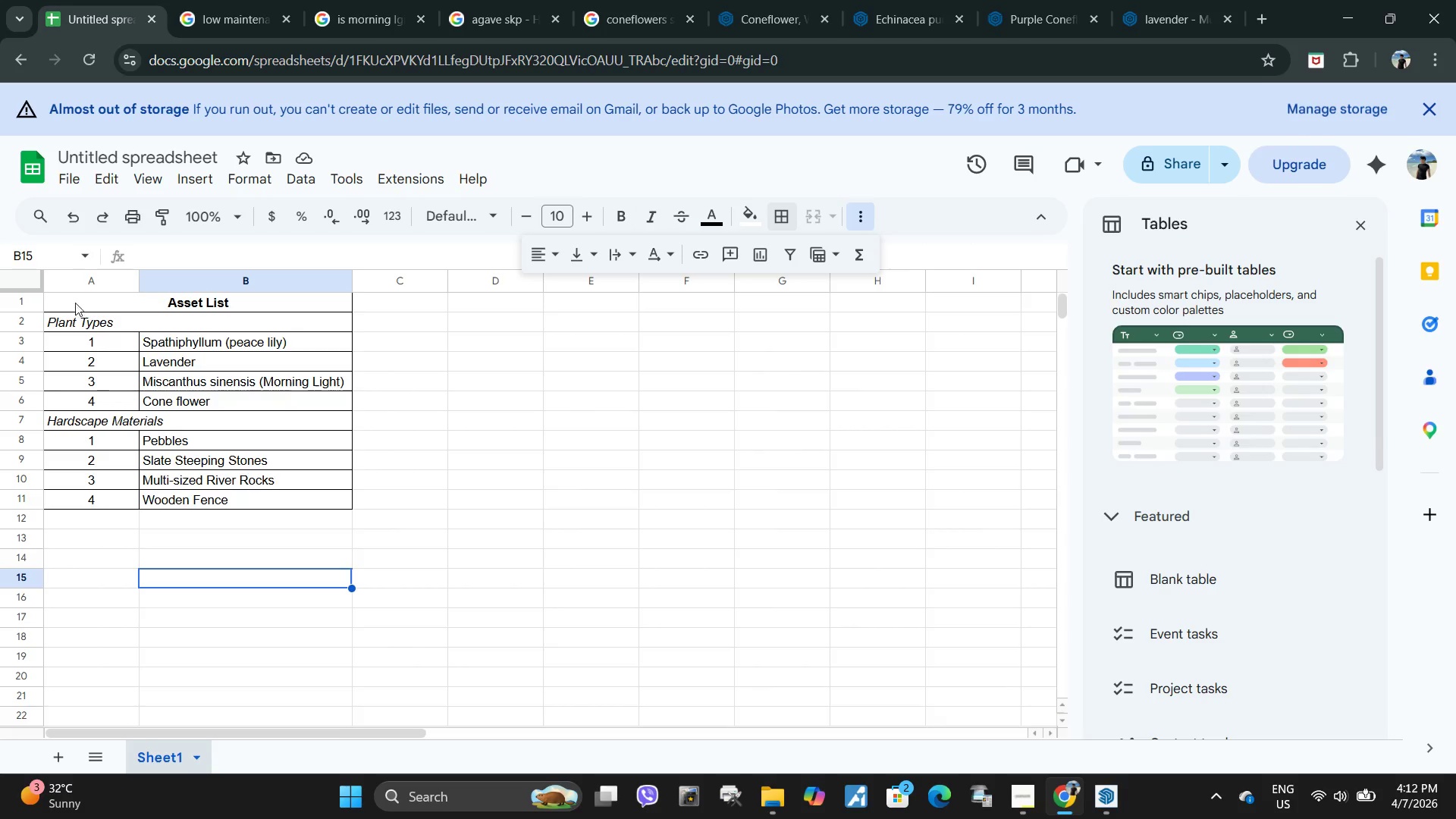 
left_click_drag(start_coordinate=[67, 293], to_coordinate=[244, 463])
 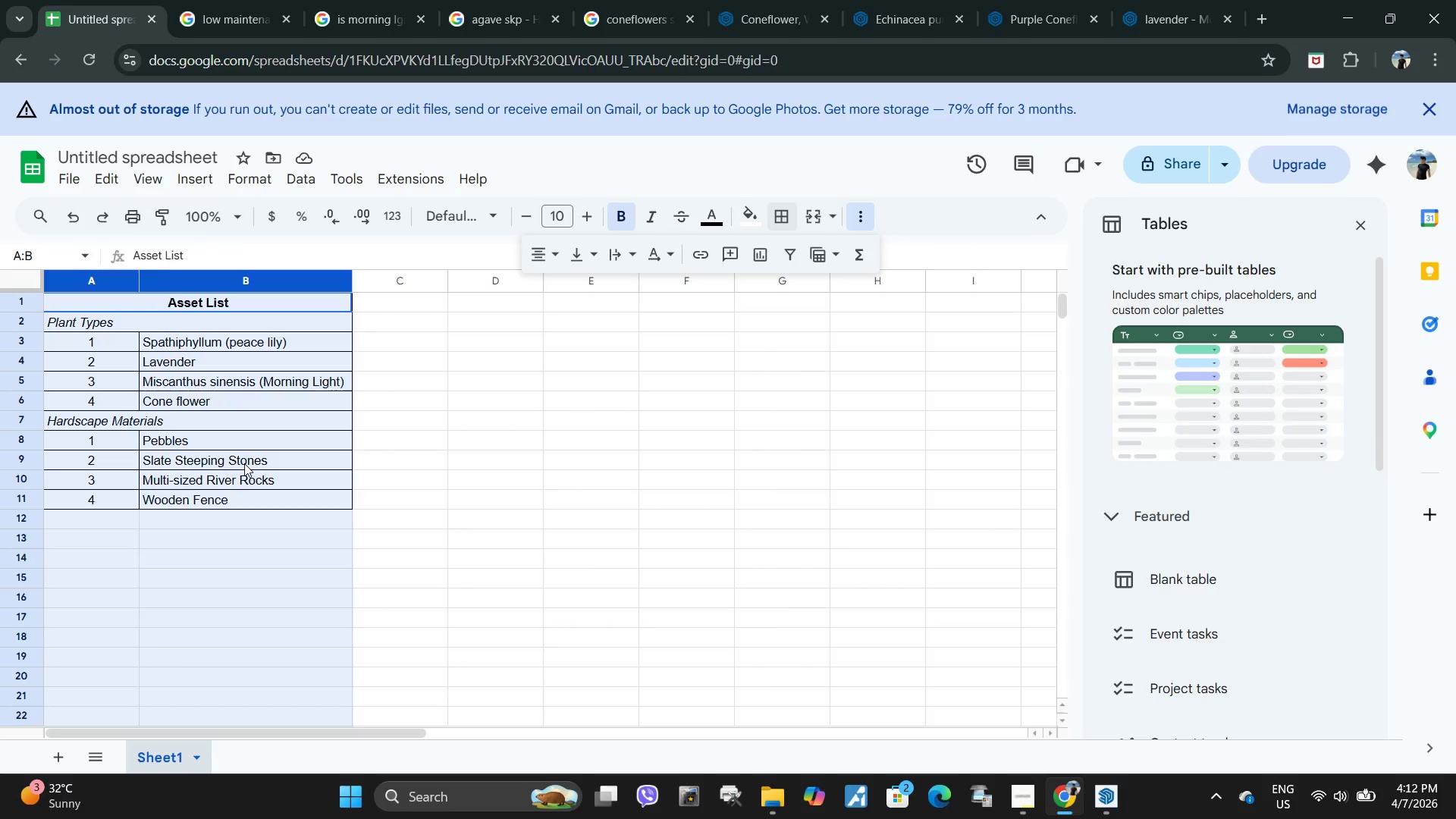 
double_click([244, 463])
 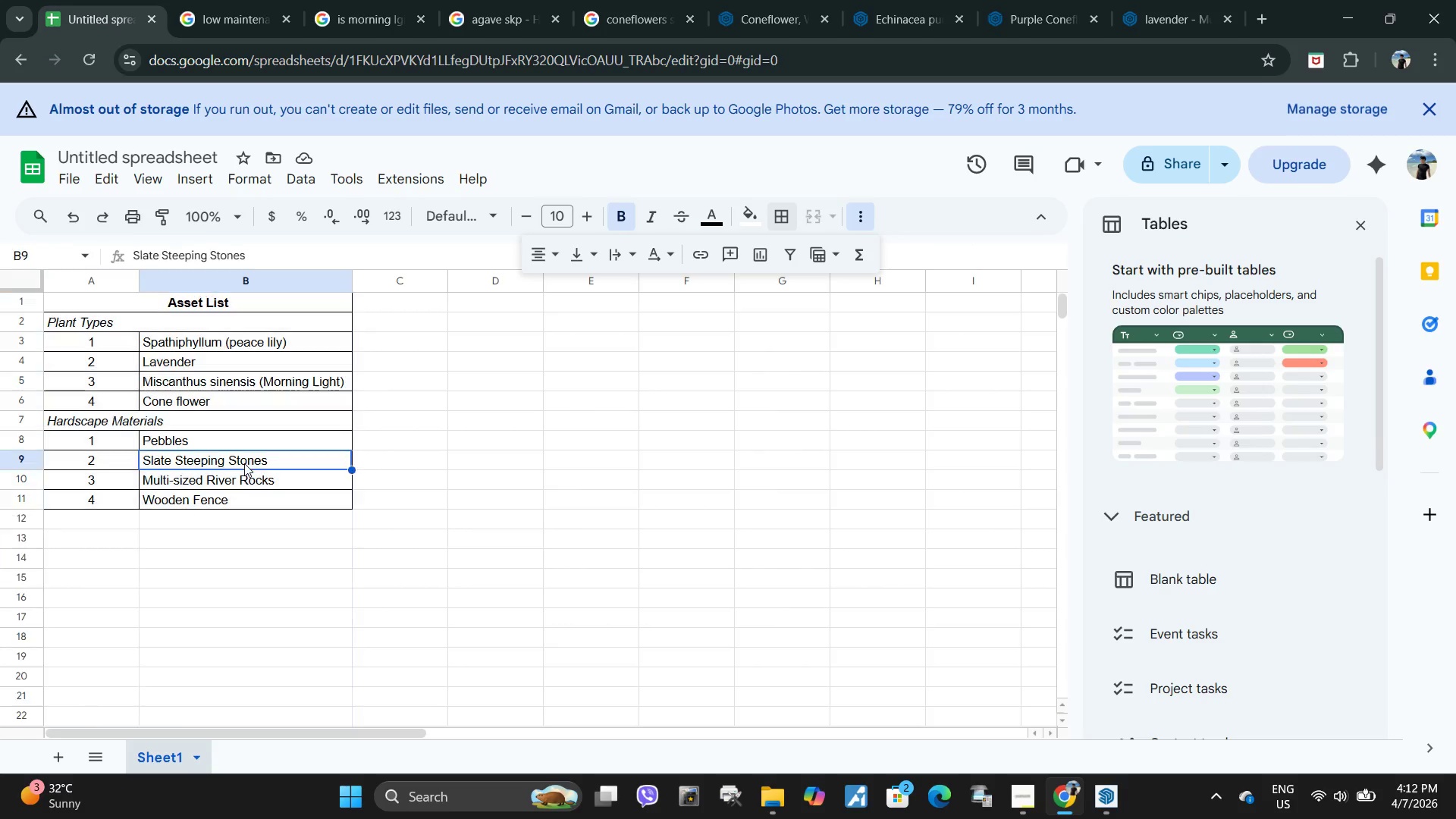 
left_click_drag(start_coordinate=[244, 463], to_coordinate=[243, 458])
 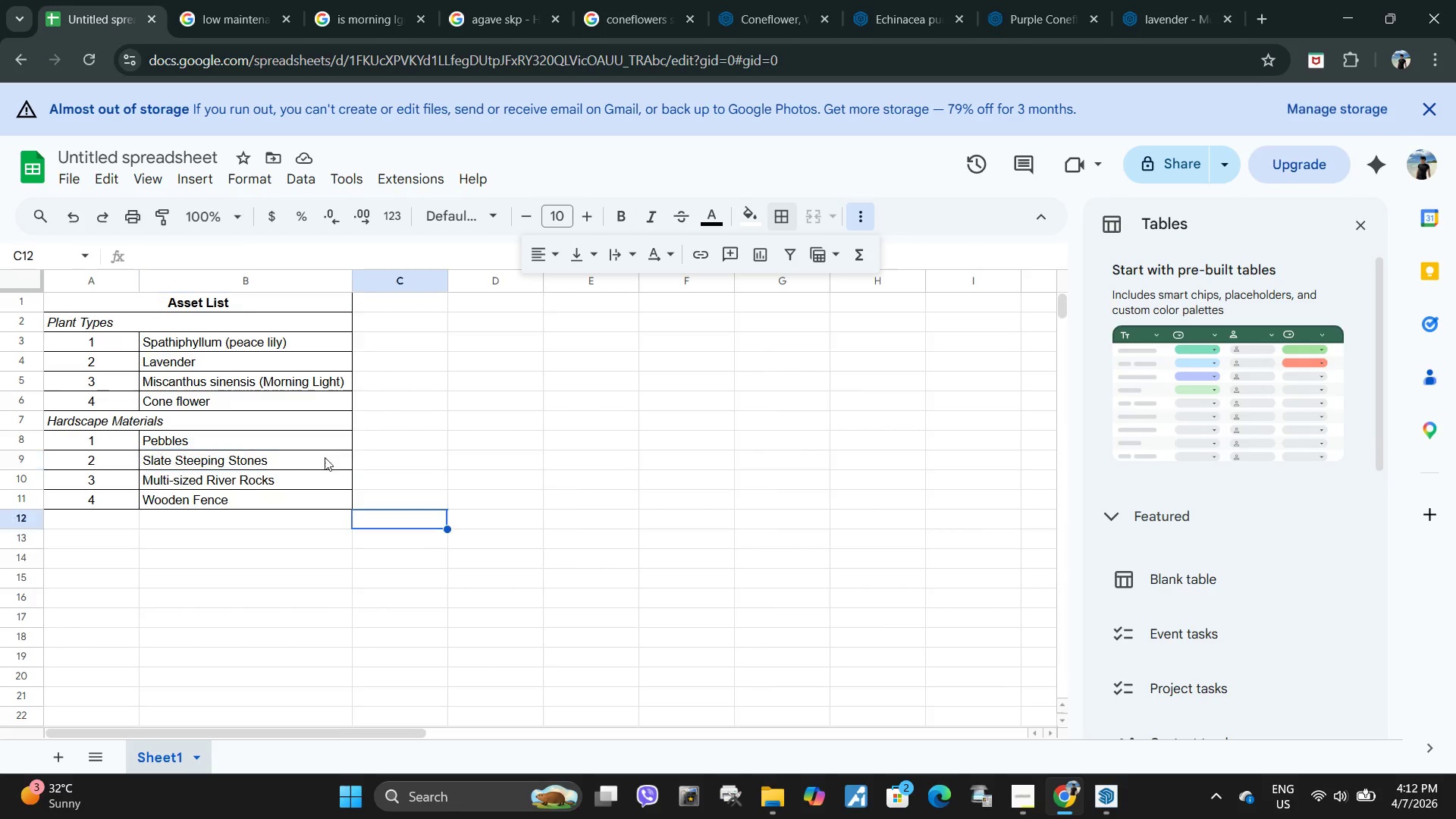 
triple_click([433, 522])
 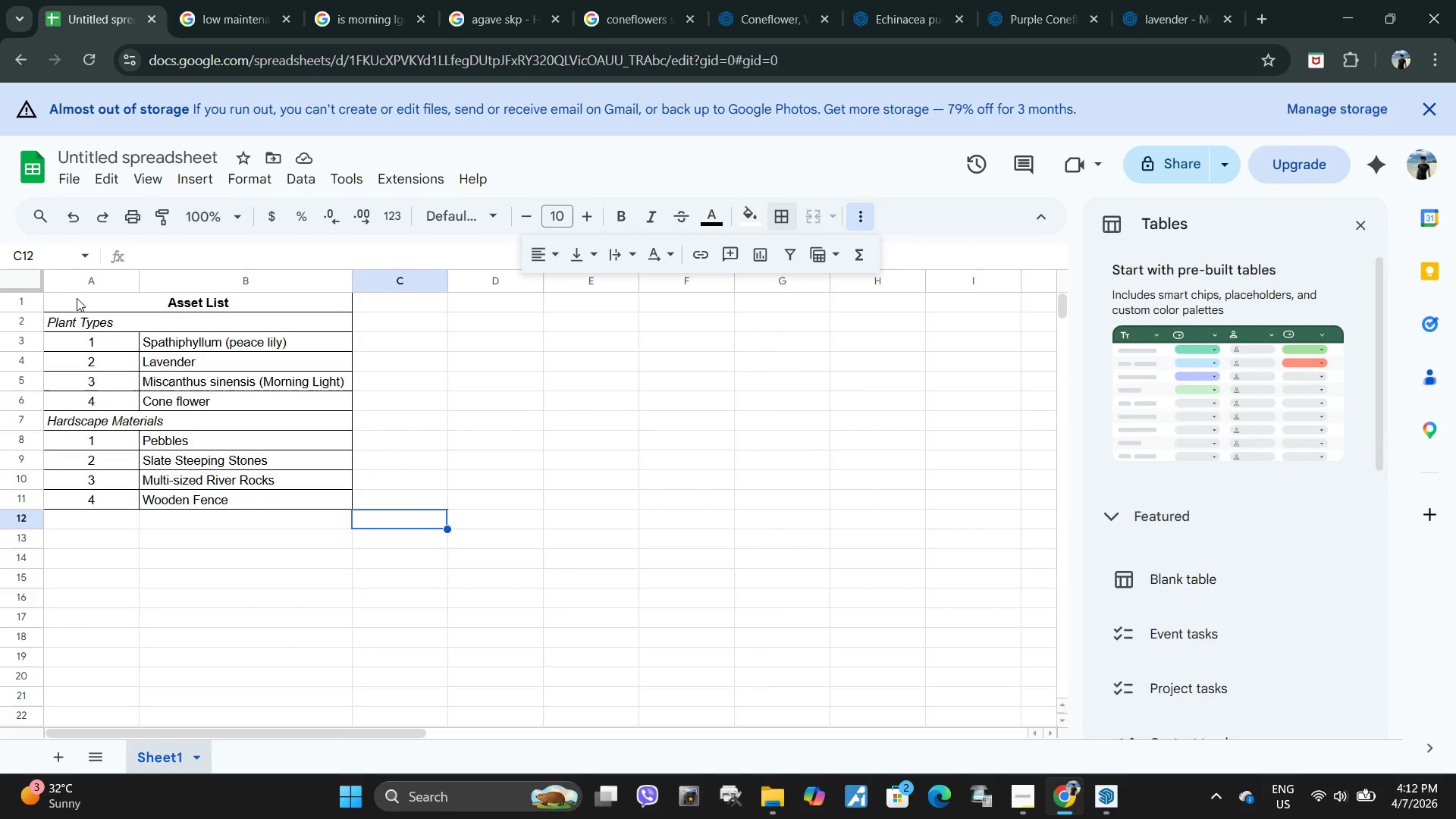 
left_click_drag(start_coordinate=[77, 297], to_coordinate=[249, 500])
 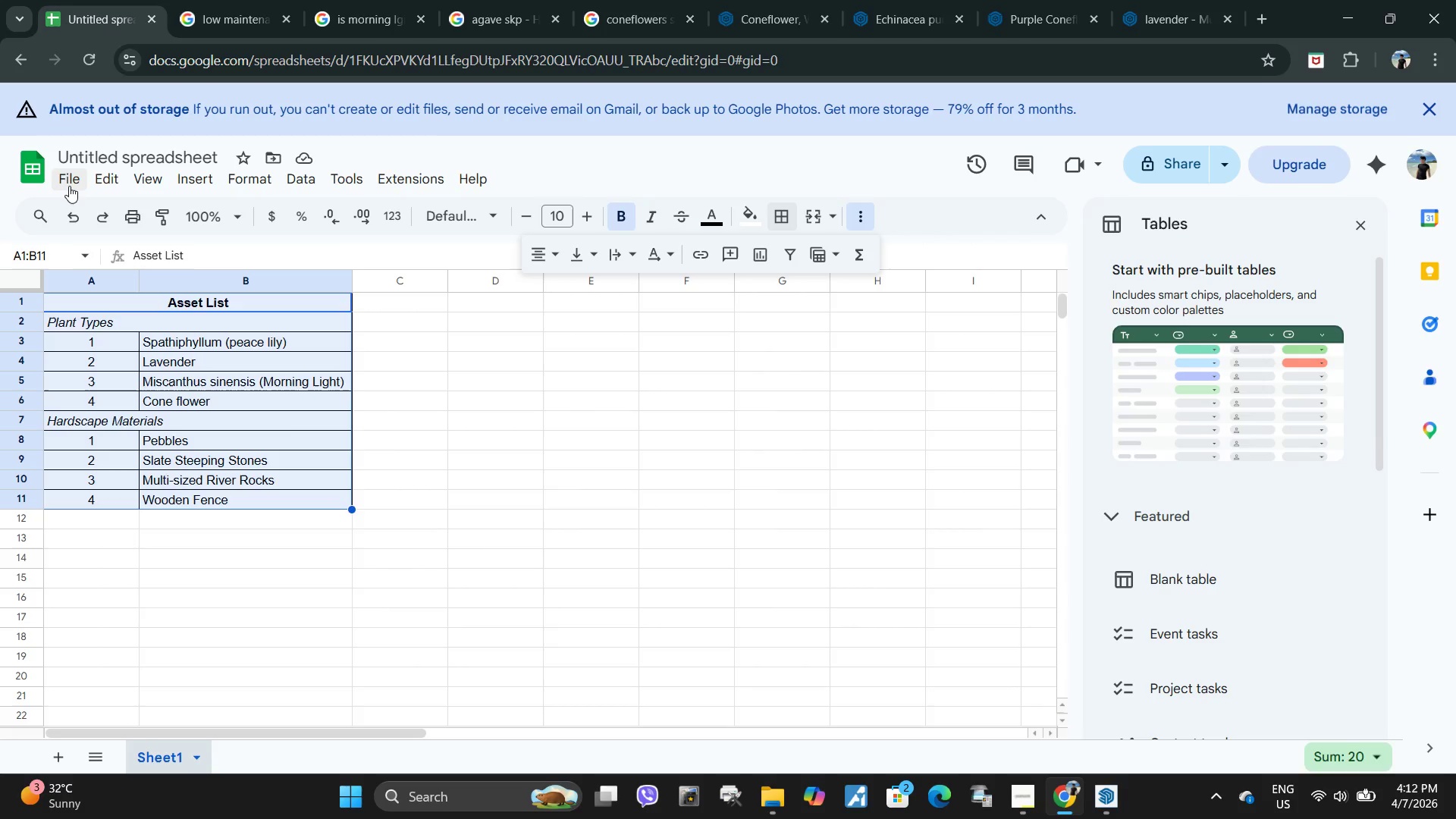 
double_click([69, 186])
 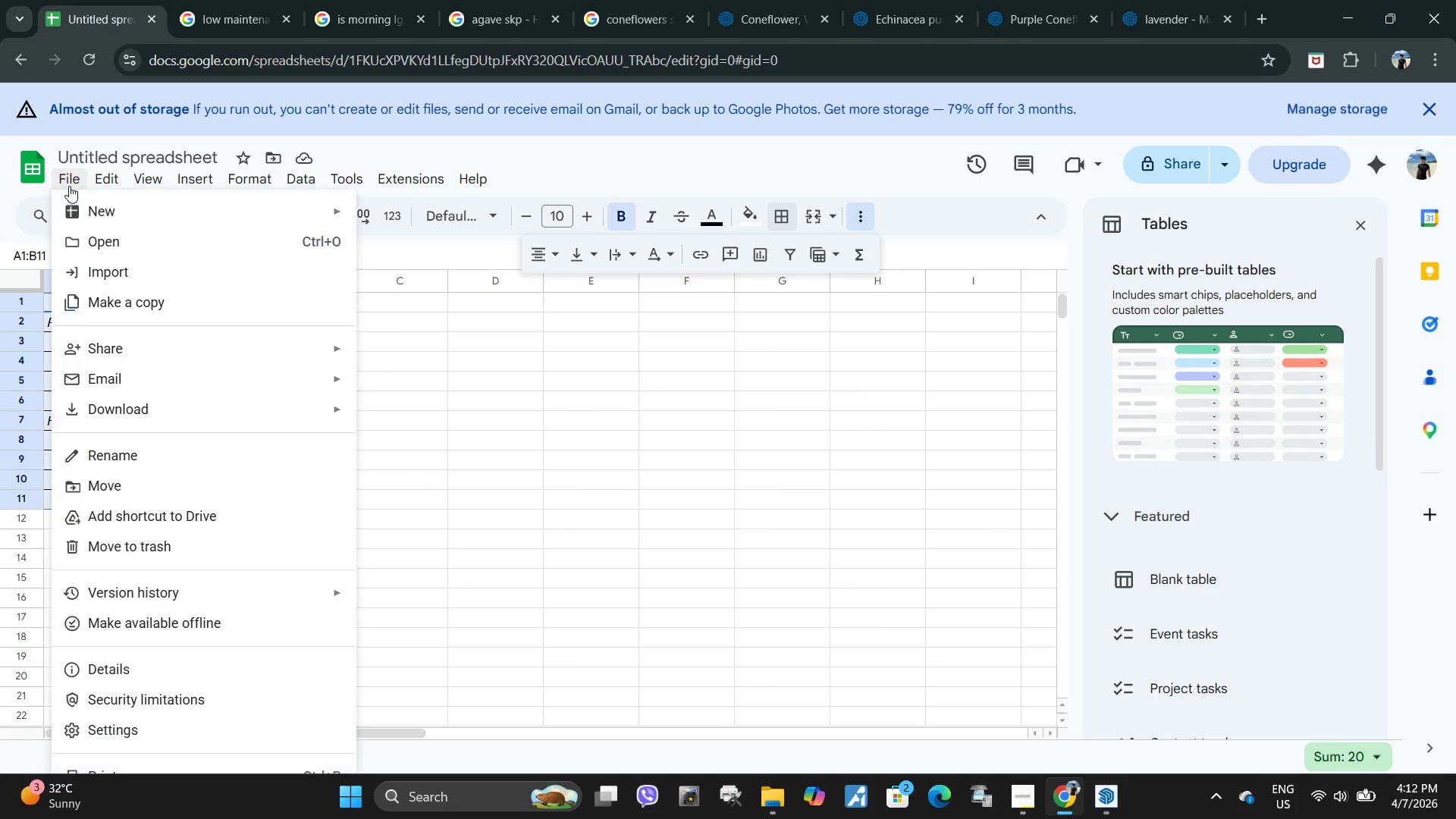 
left_click([69, 186])
 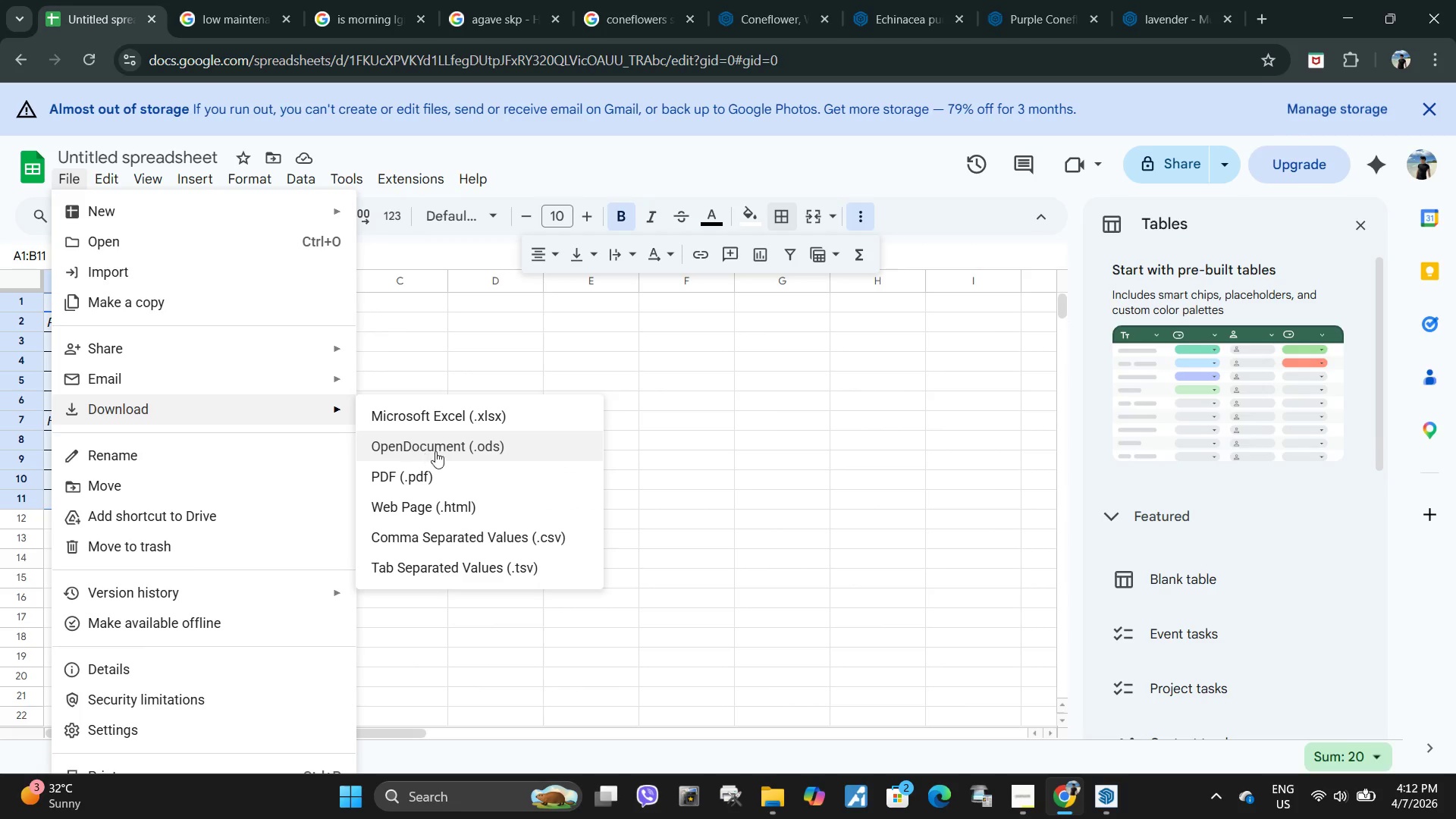 
double_click([441, 471])
 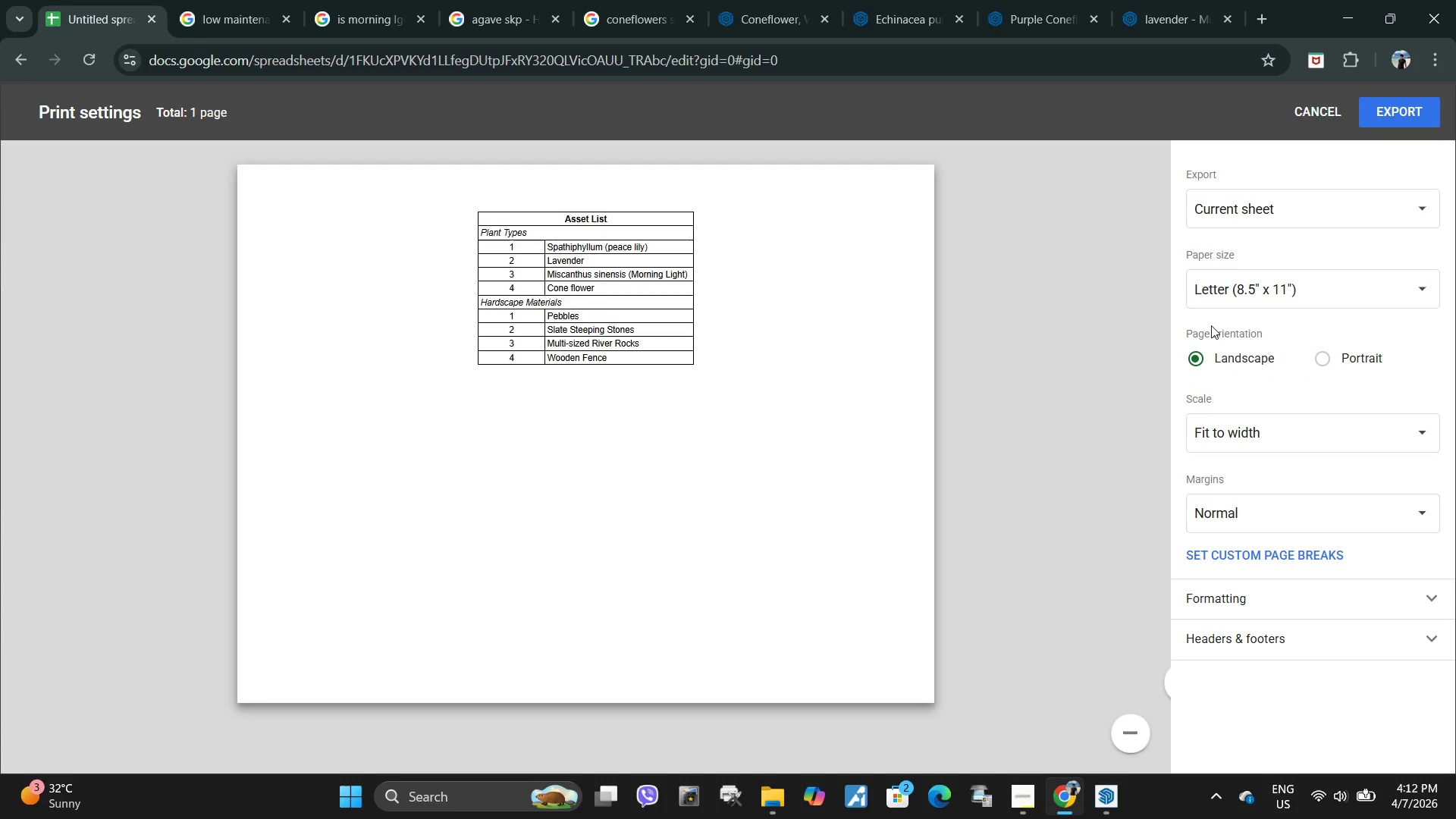 
left_click([1253, 299])
 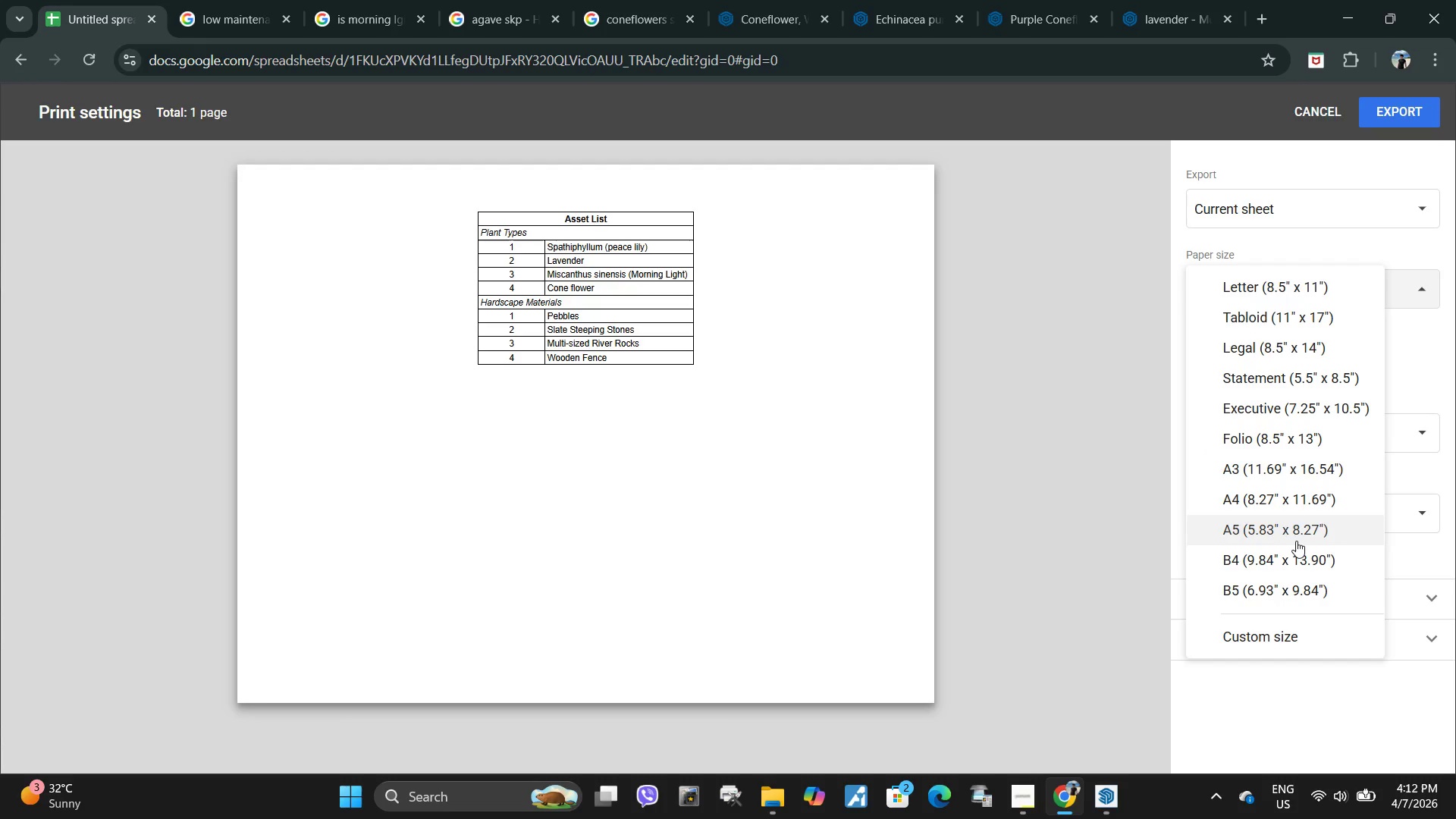 
double_click([1296, 541])
 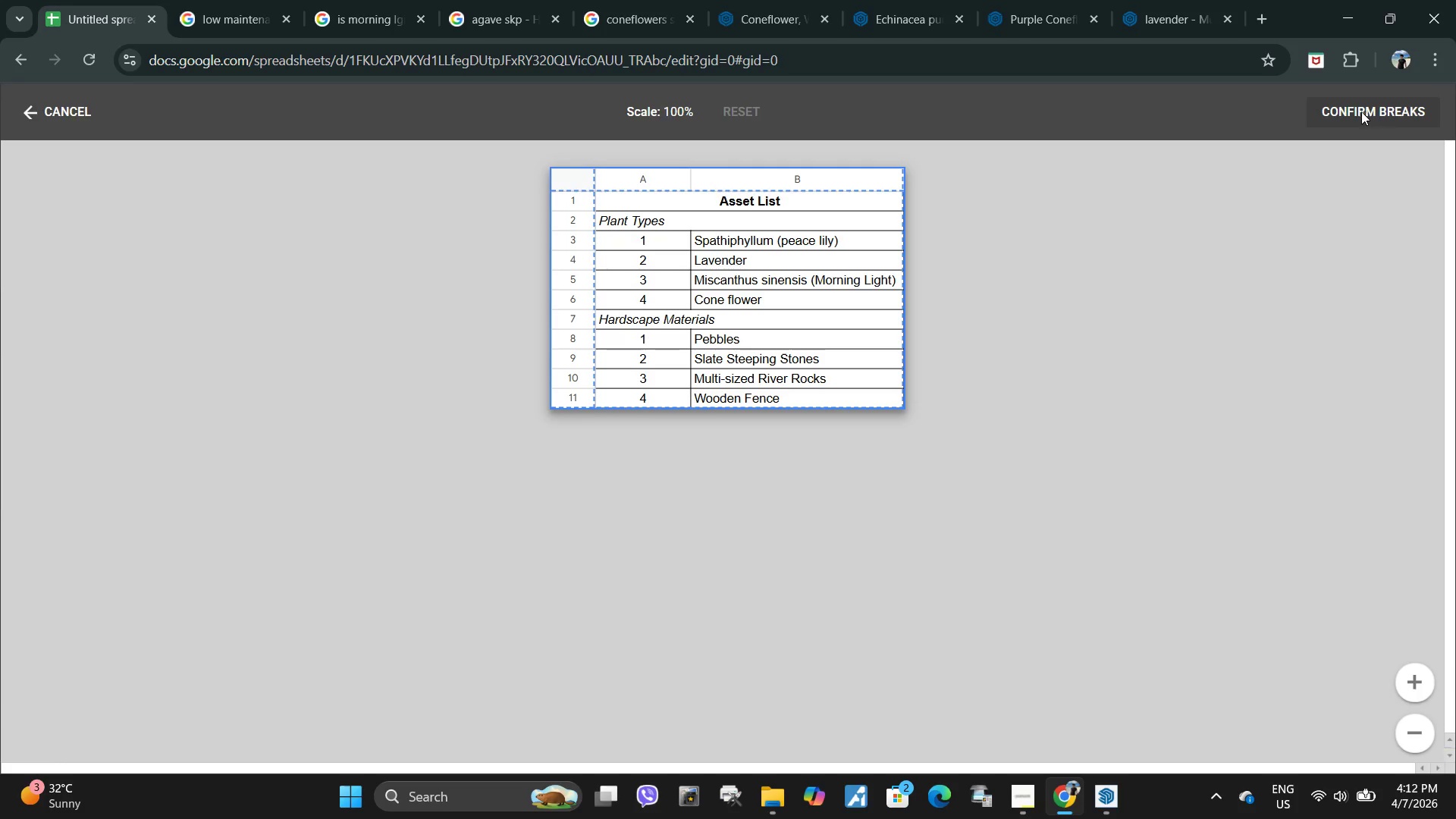 
left_click([52, 108])
 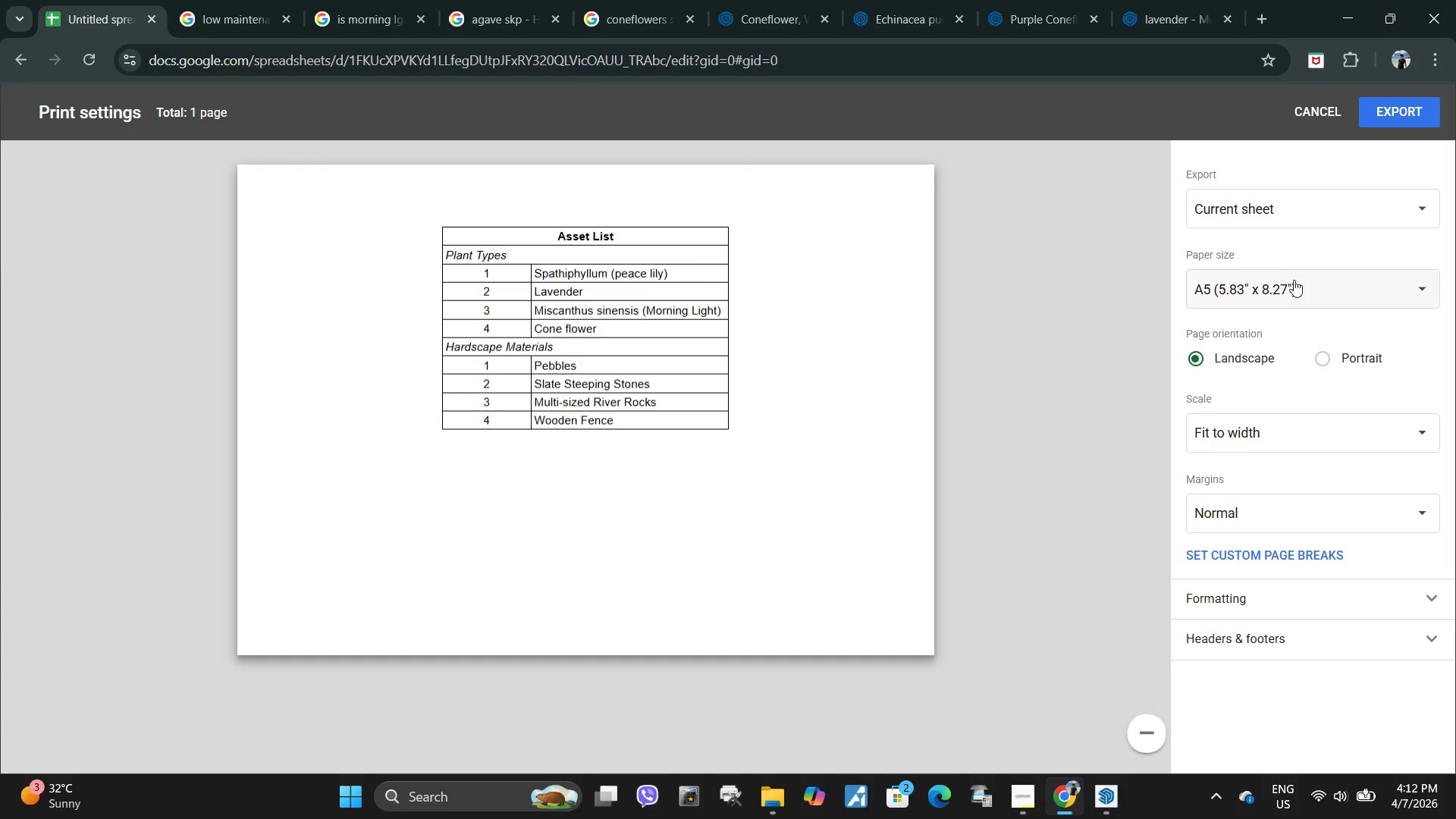 
left_click([1288, 294])
 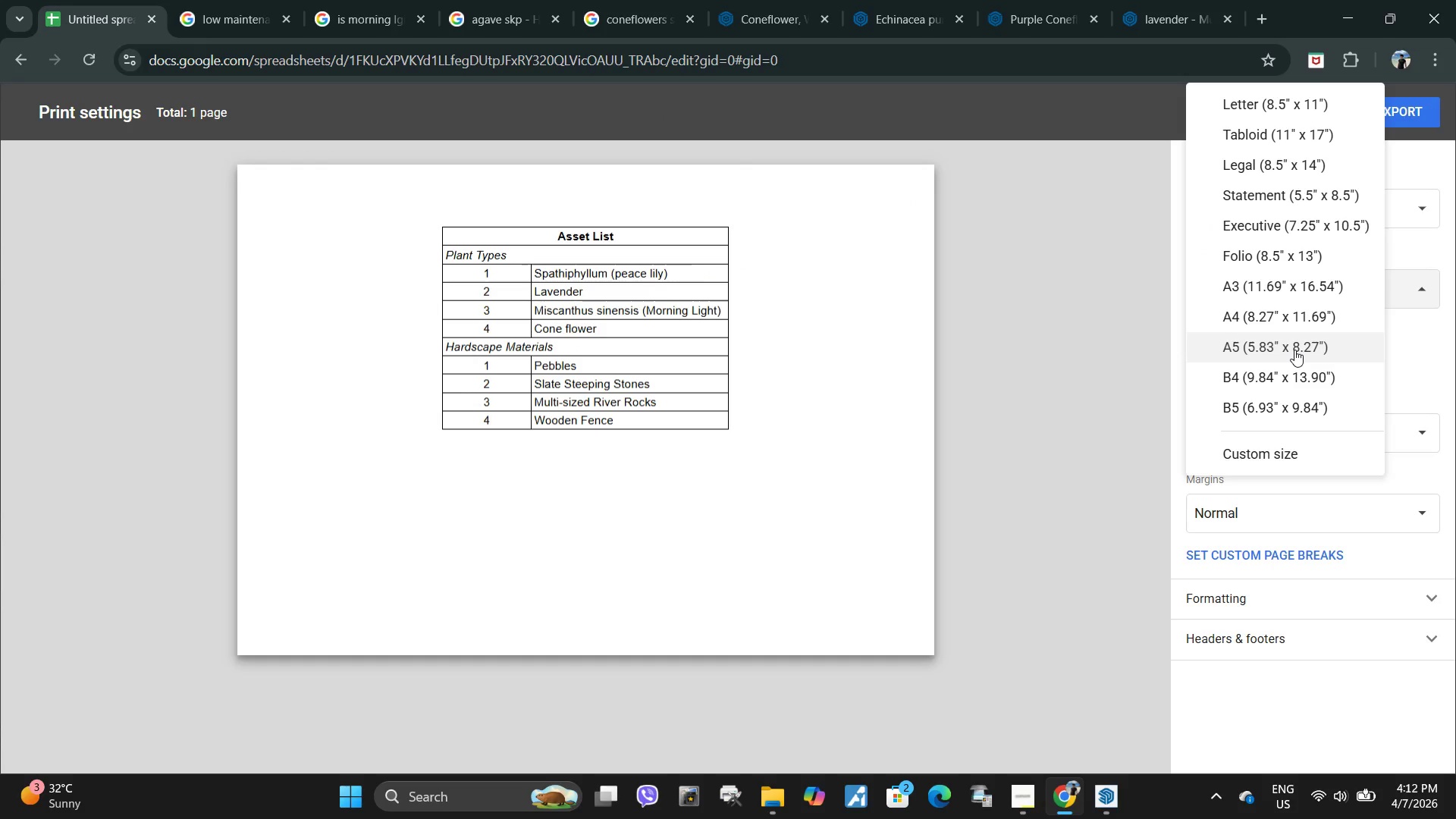 
left_click([1294, 350])
 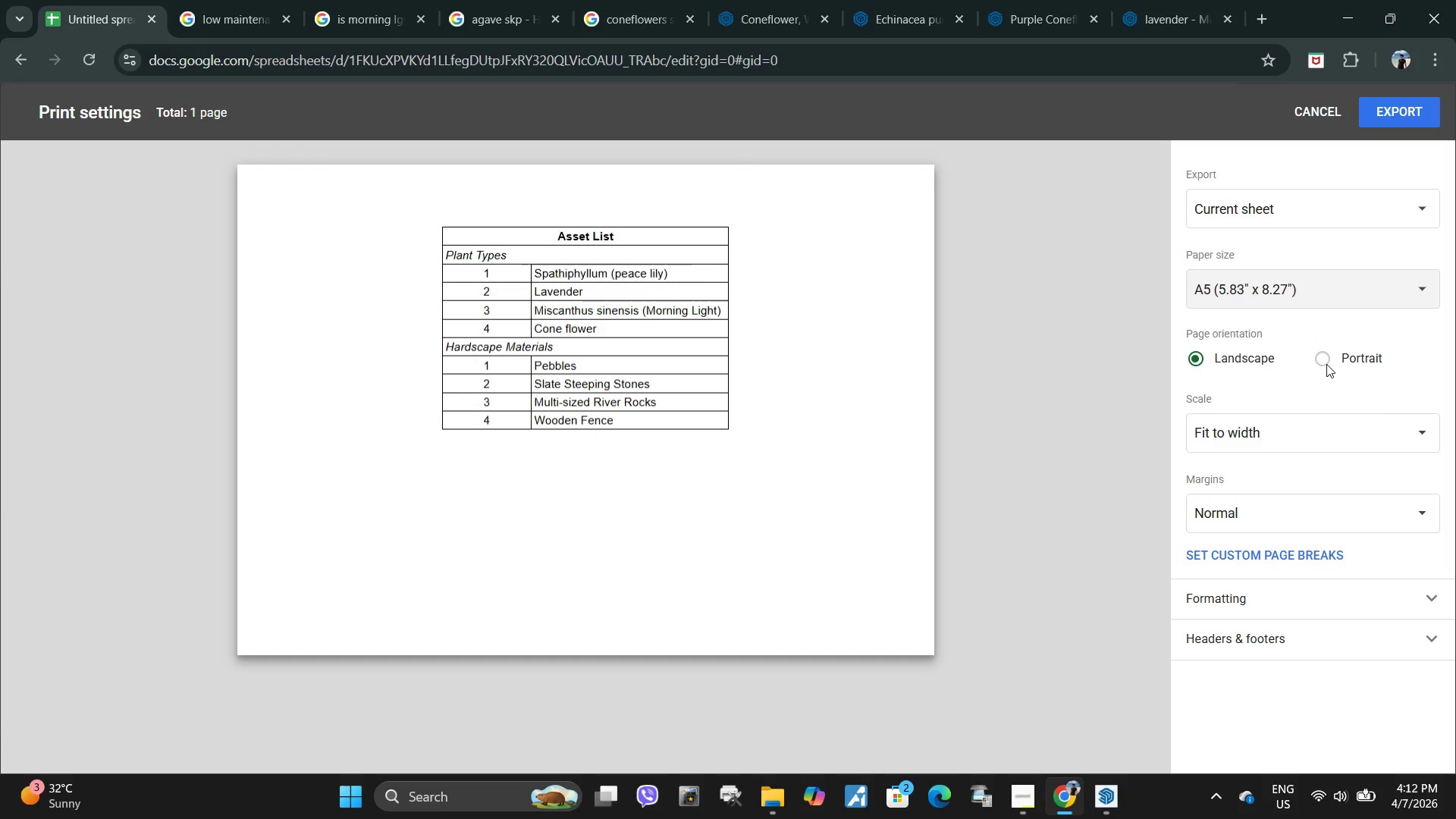 
left_click([1326, 364])
 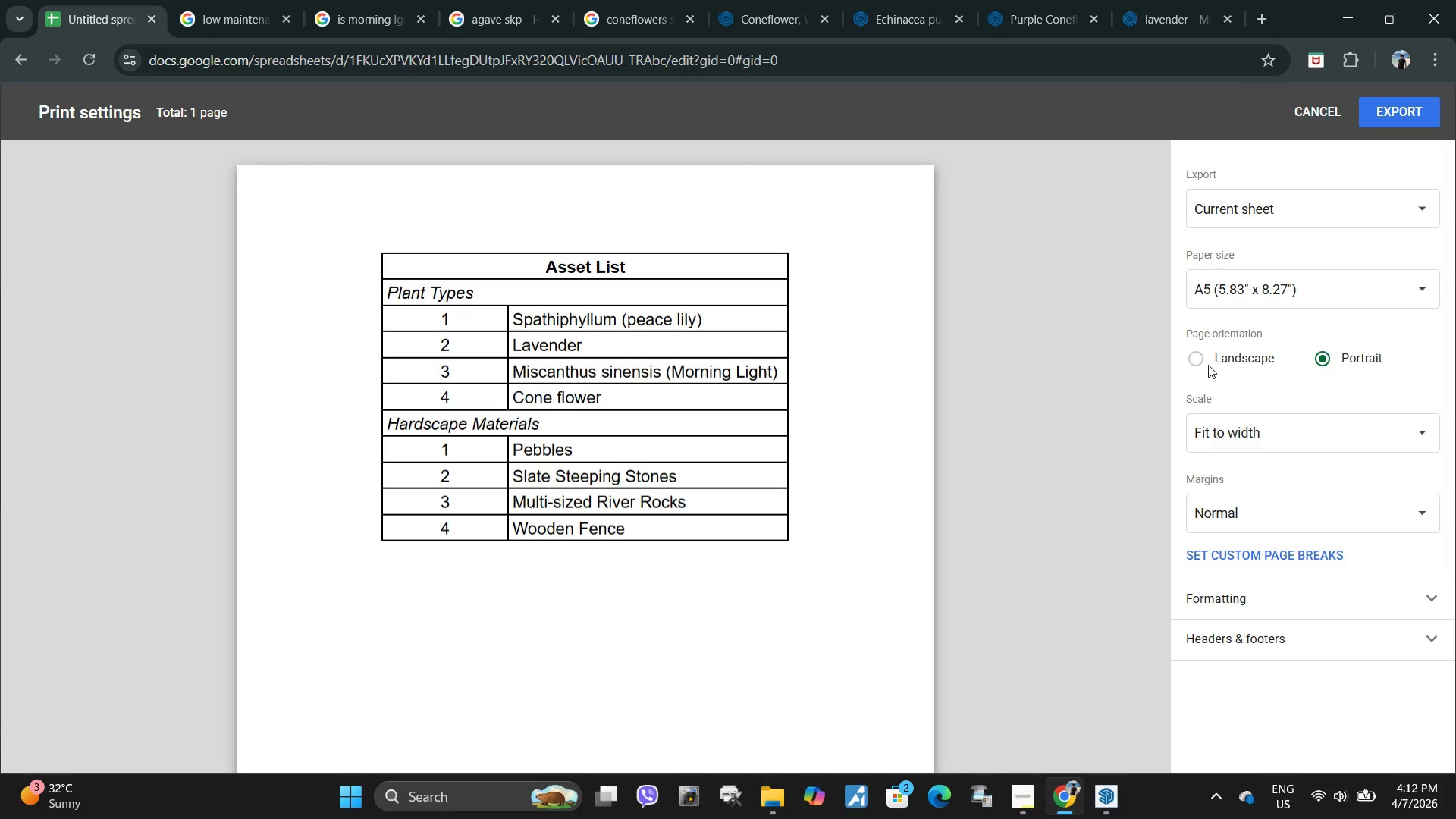 
scroll: coordinate [1202, 415], scroll_direction: down, amount: 4.0
 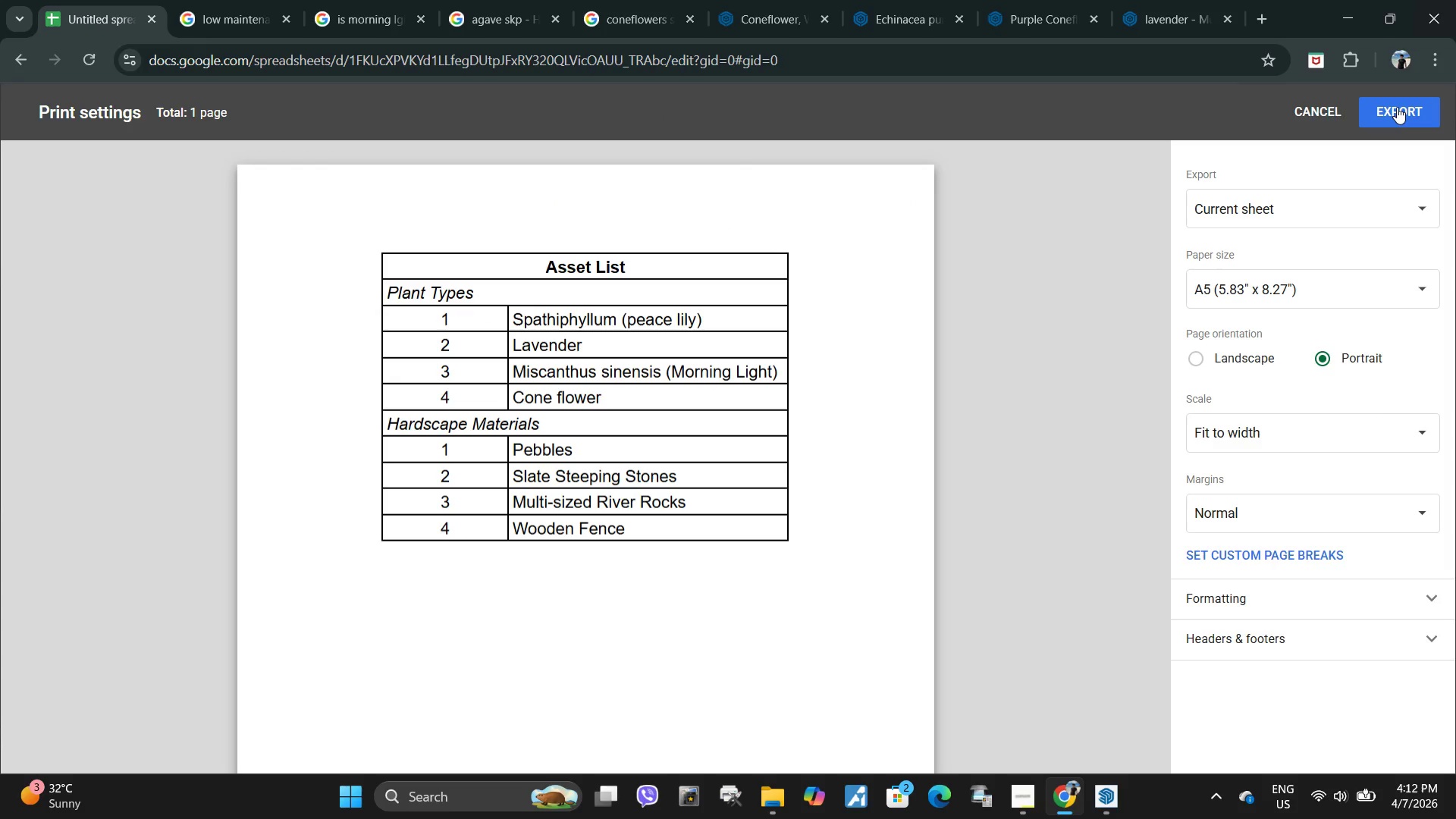 
left_click([1397, 107])
 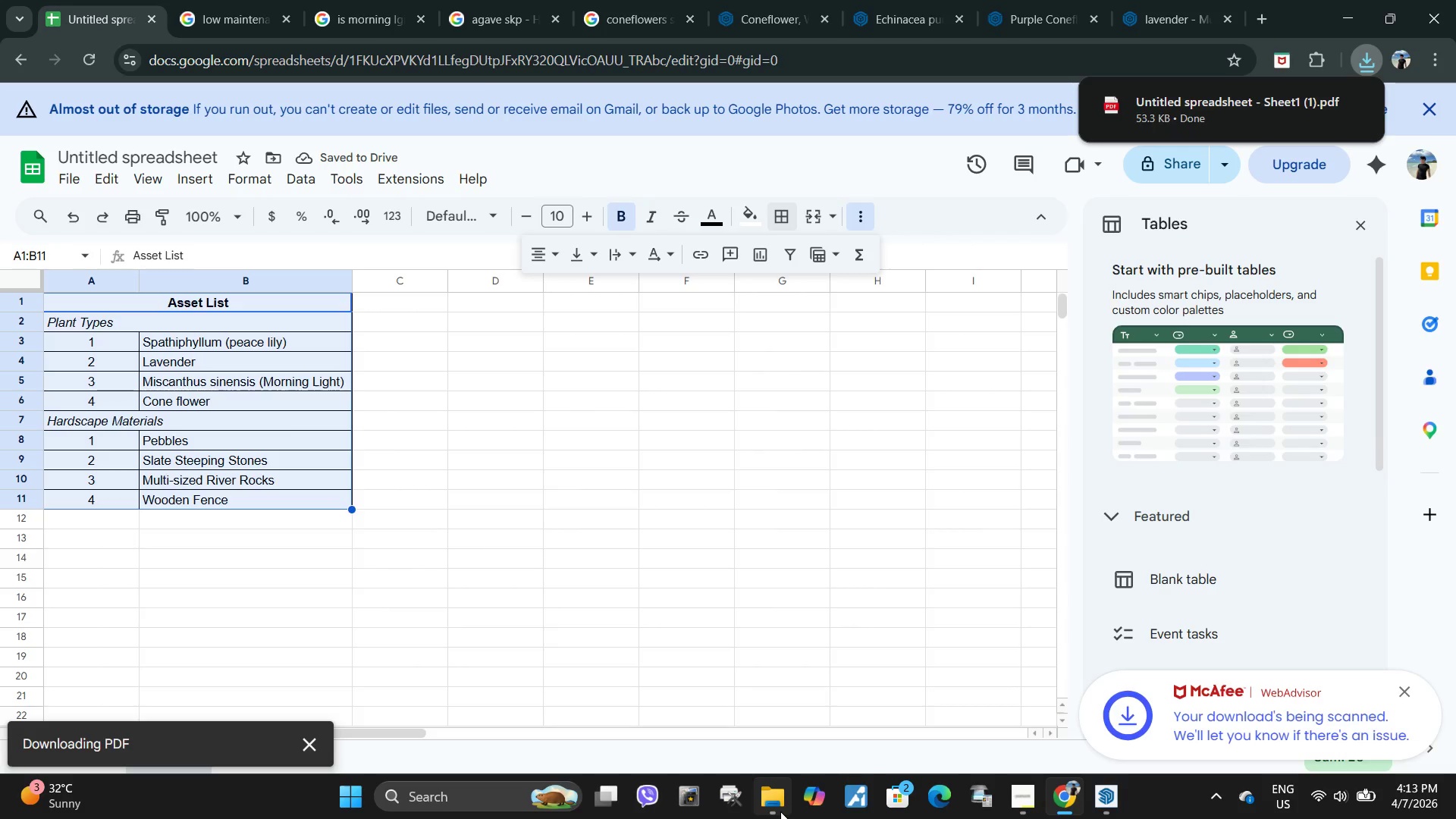 
left_click([748, 686])
 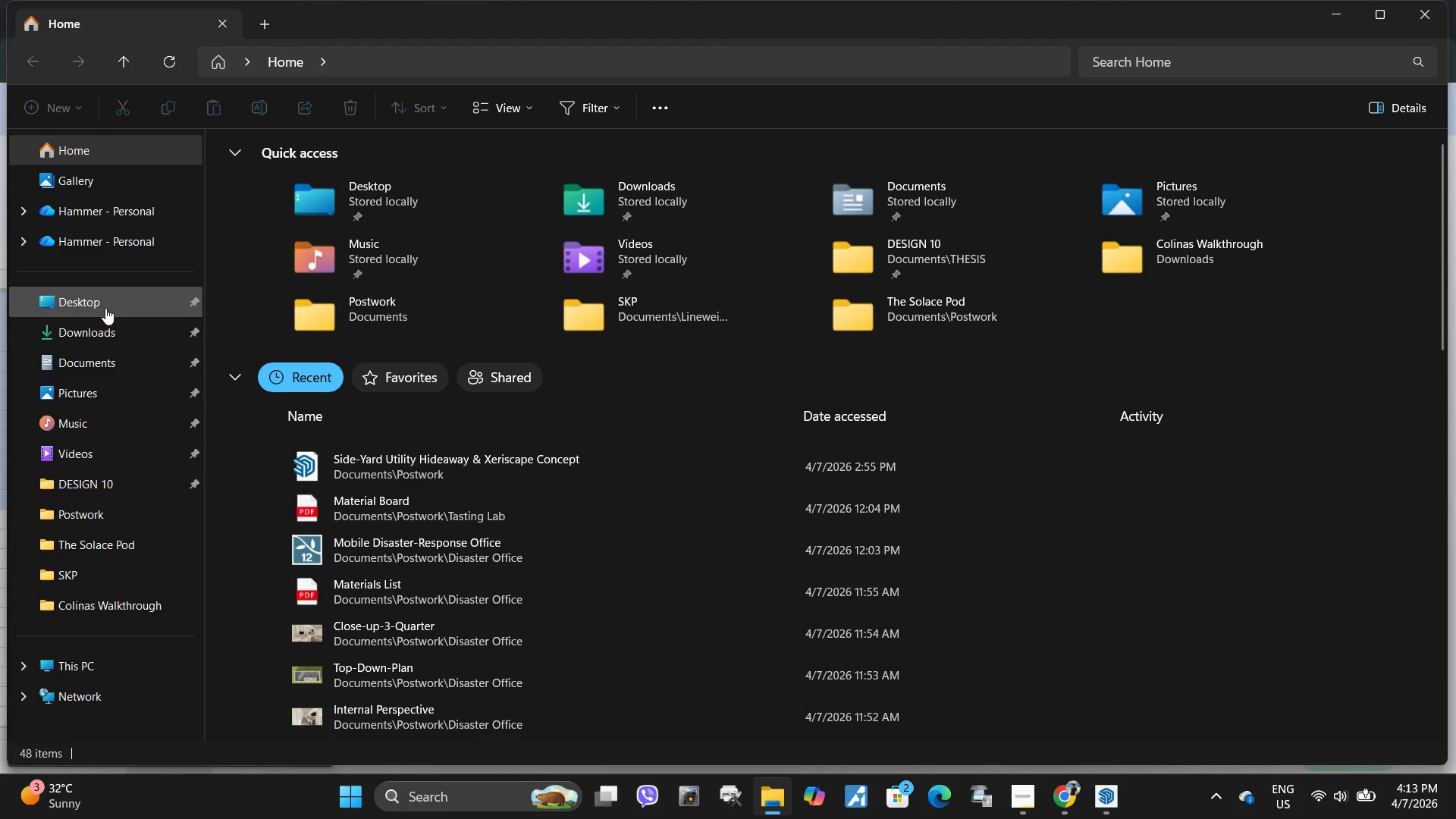 
left_click([96, 339])
 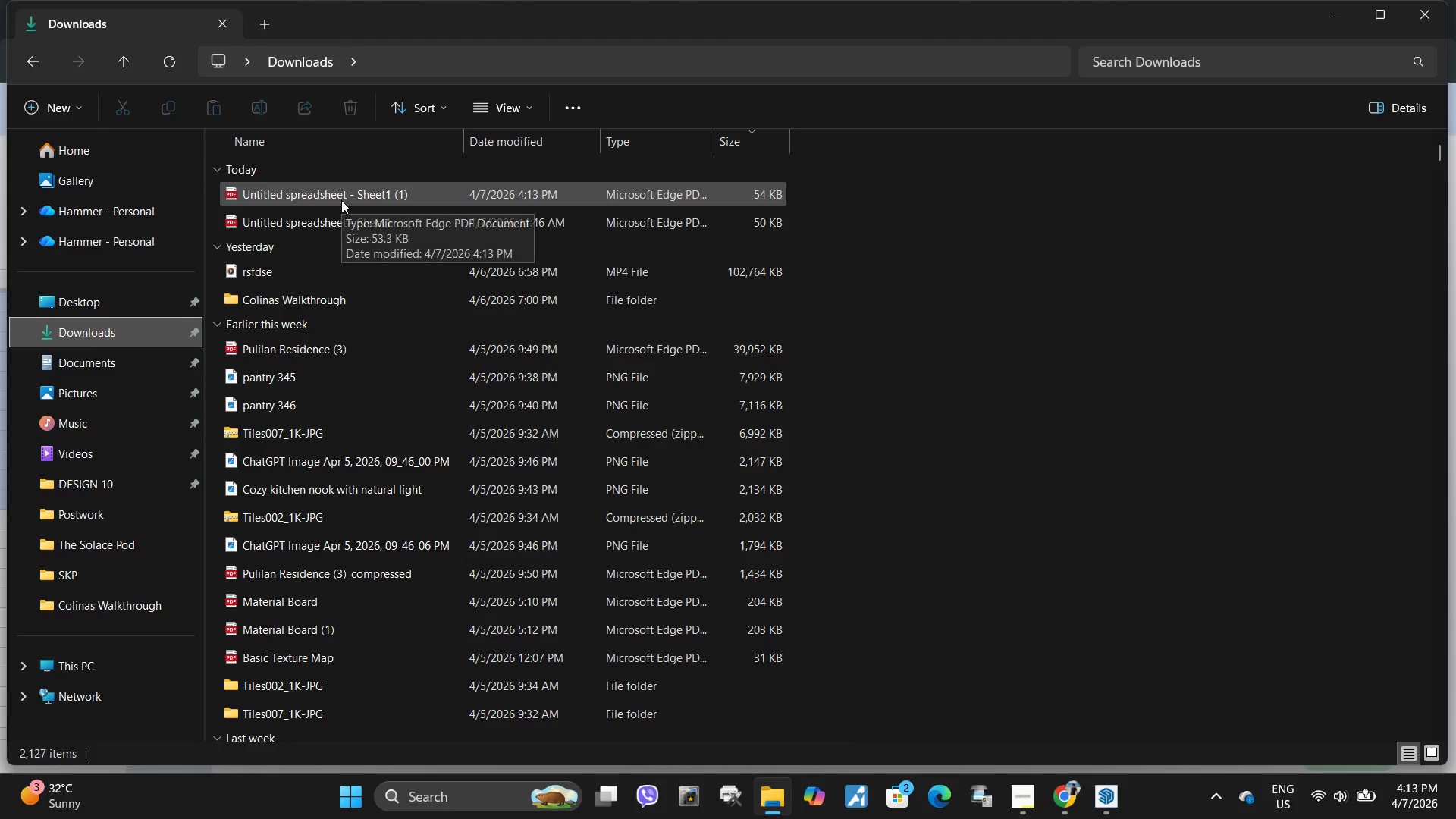 
double_click([341, 200])
 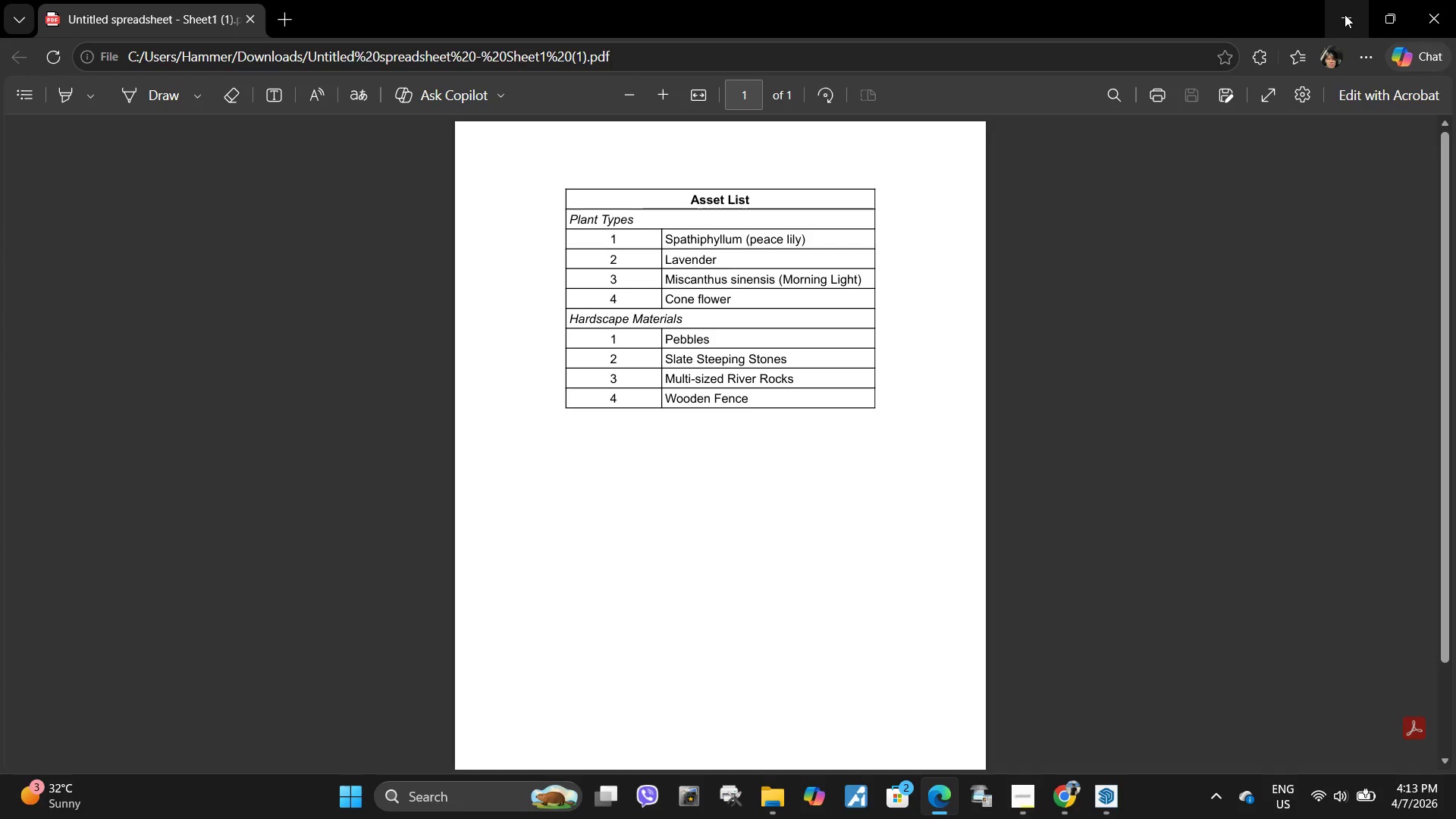 
left_click([1345, 14])
 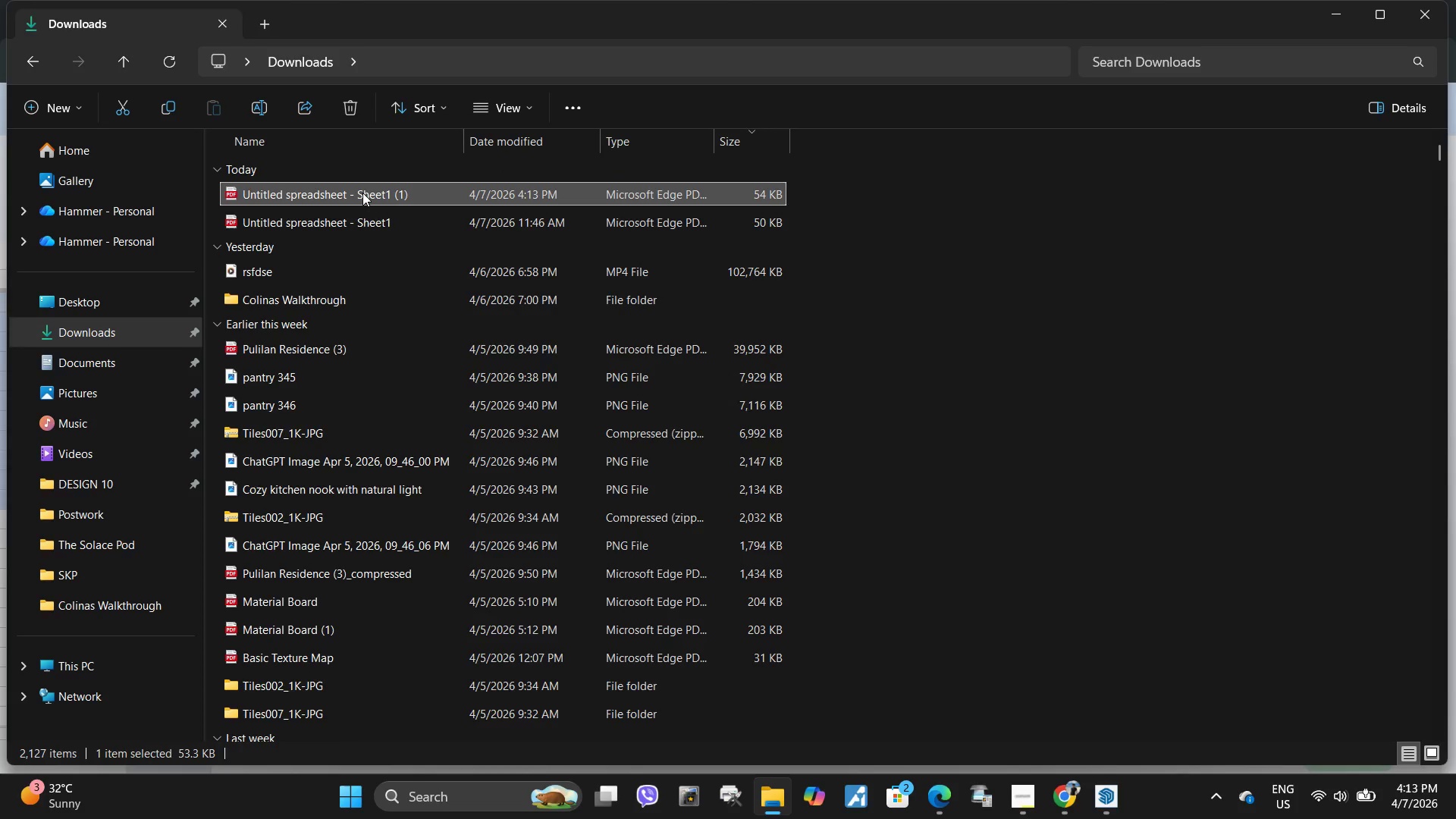 
key(Control+ControlLeft)
 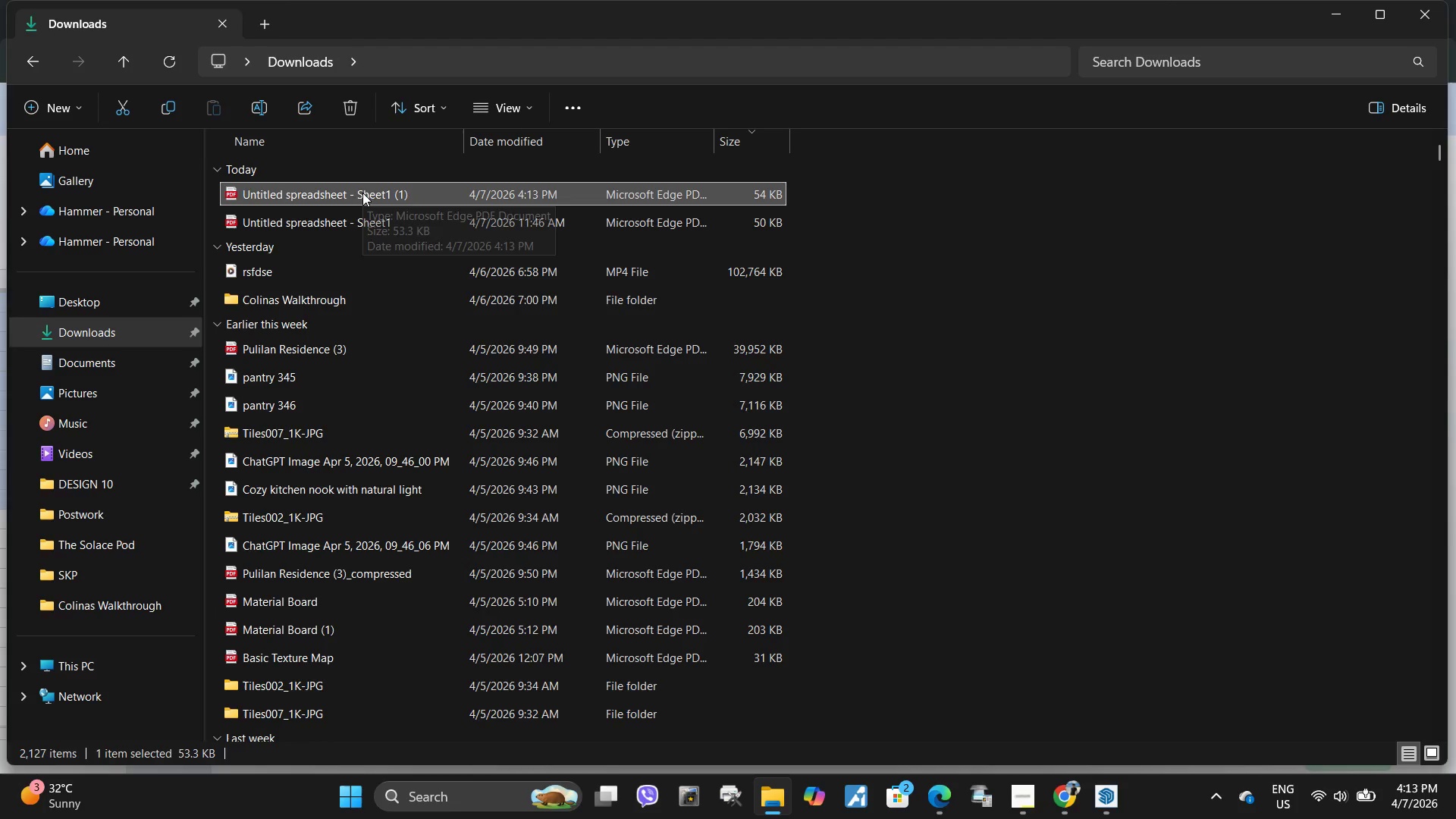 
key(Control+C)
 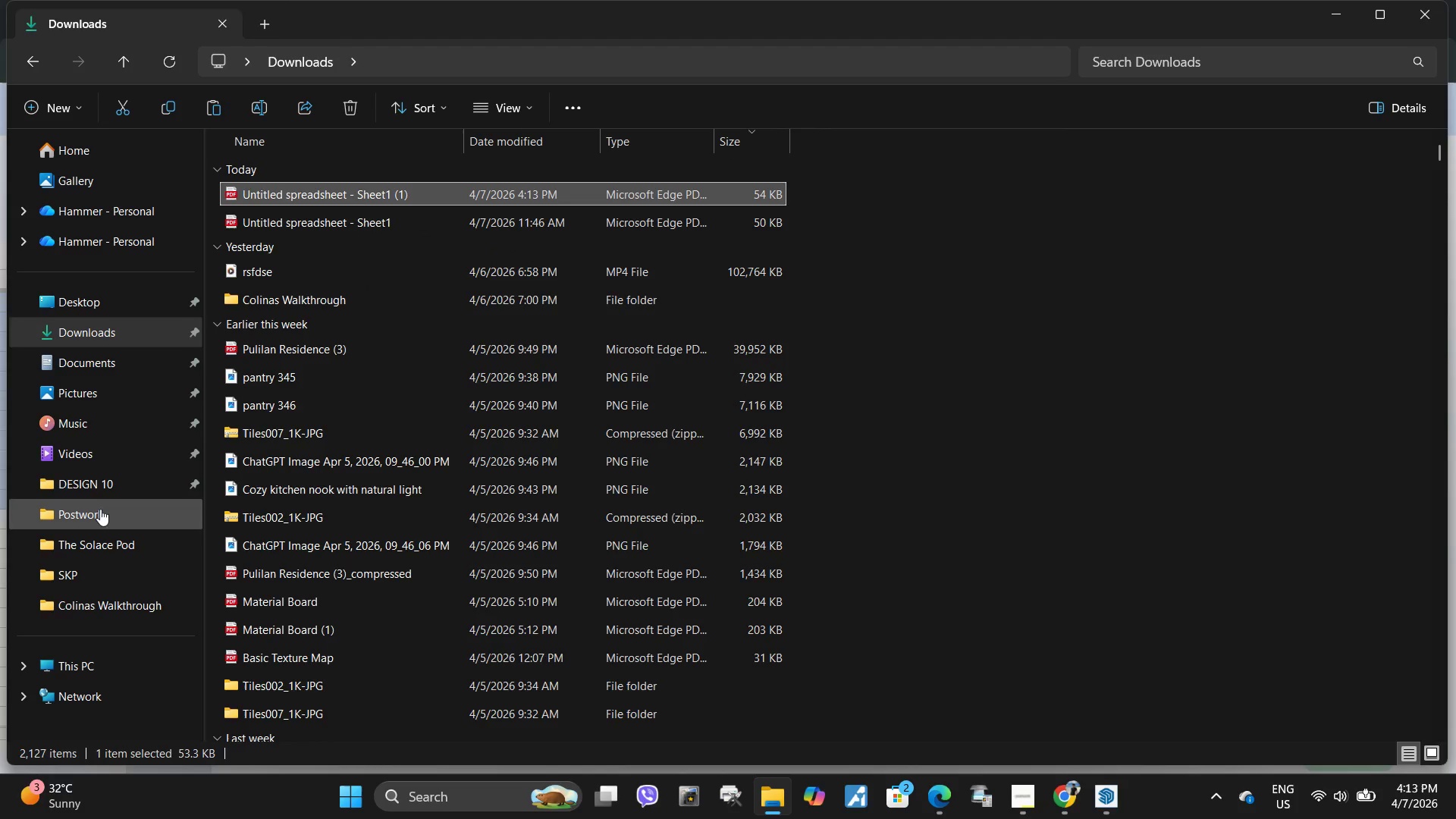 
left_click([96, 524])
 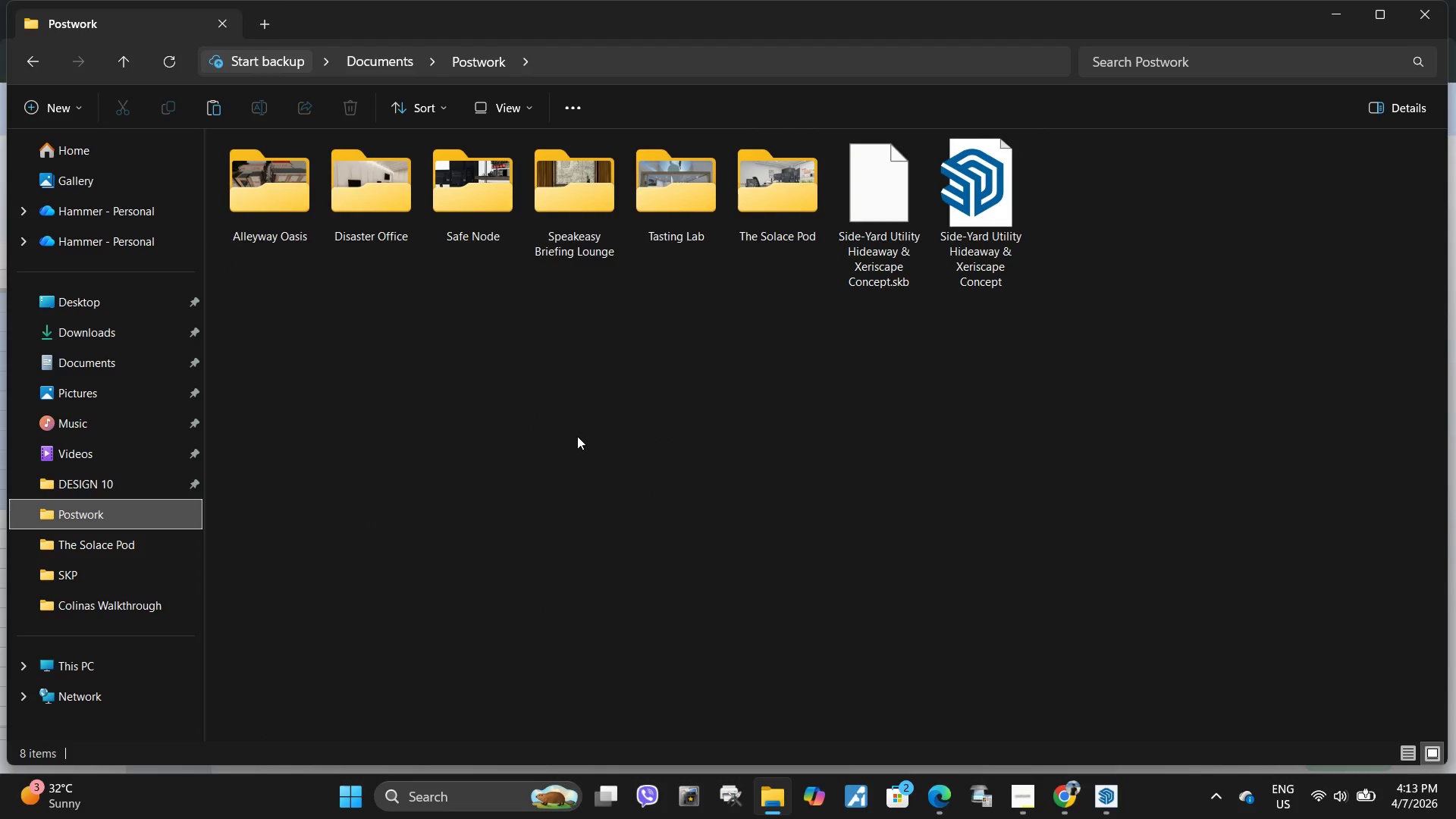 
key(Control+ControlLeft)
 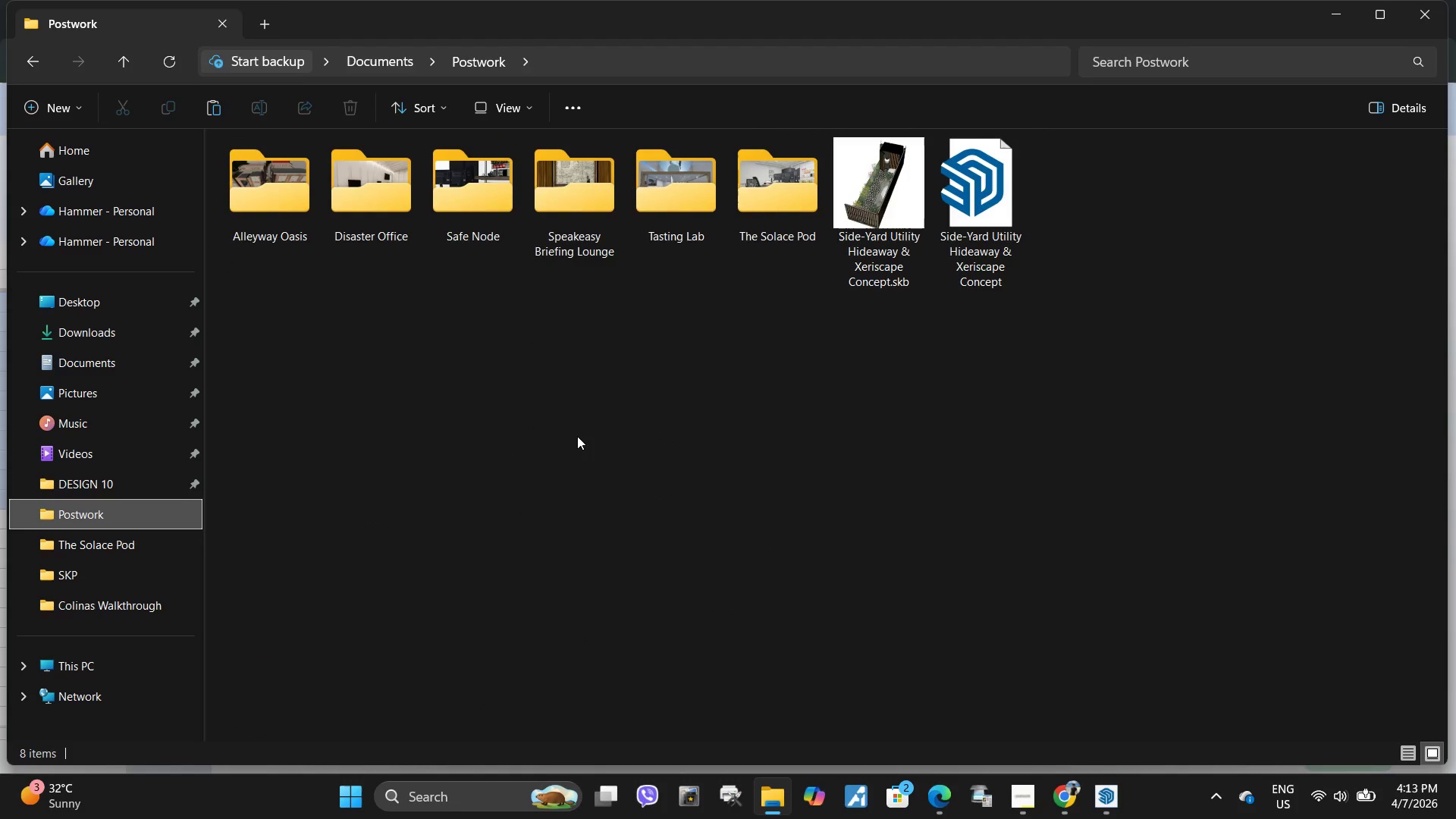 
key(Control+V)
 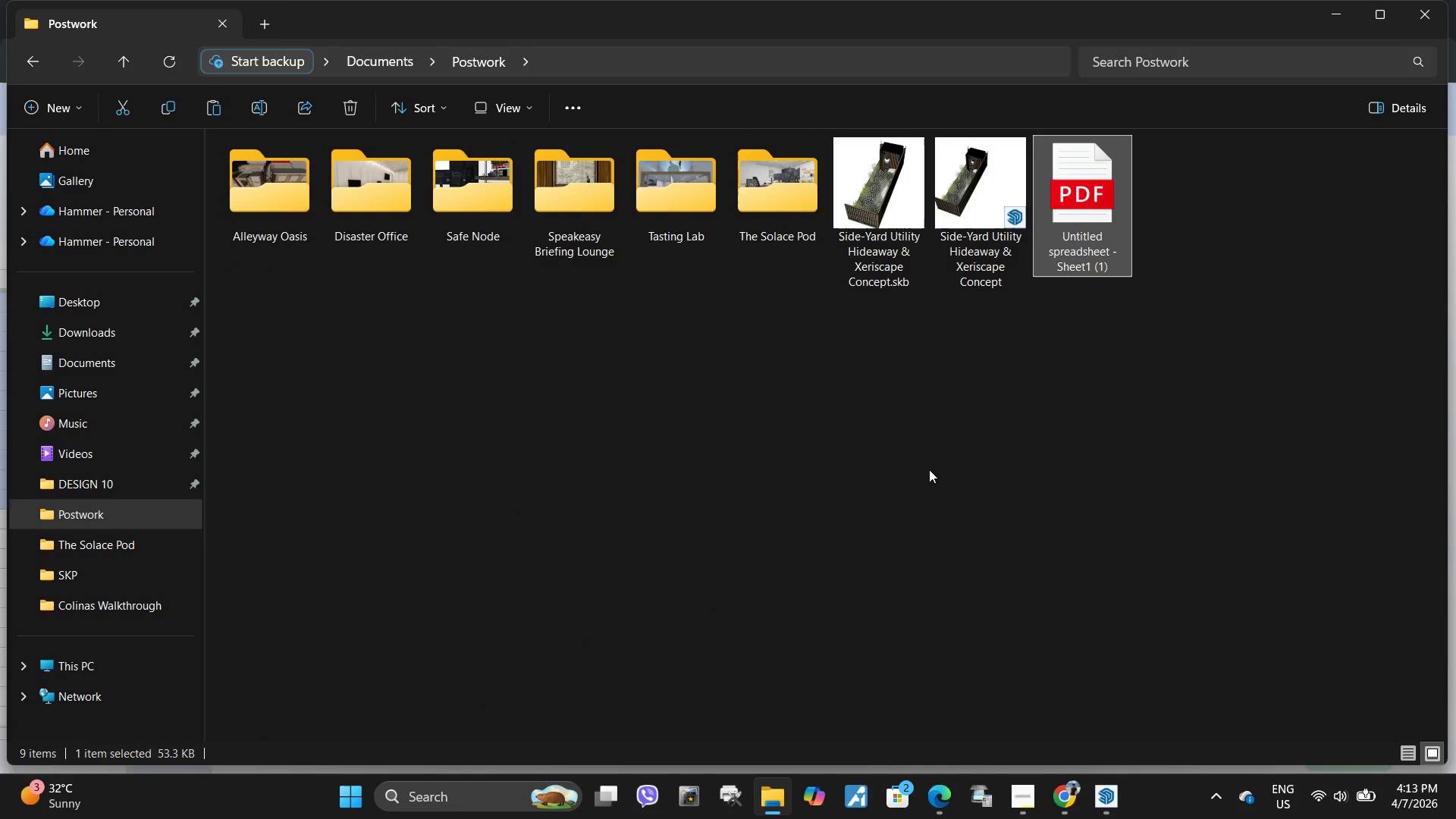 
right_click([1083, 249])
 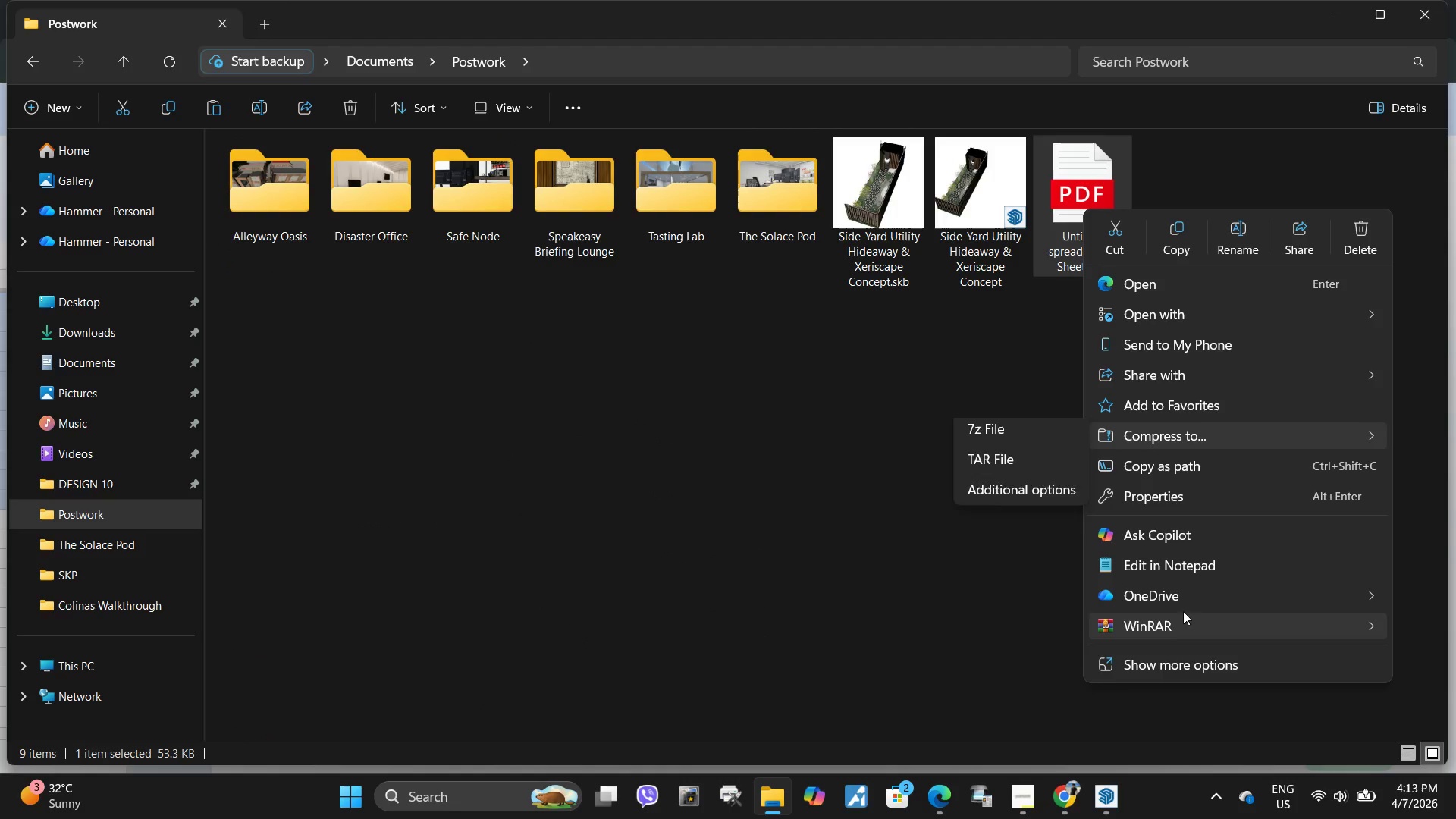 
left_click([1242, 241])
 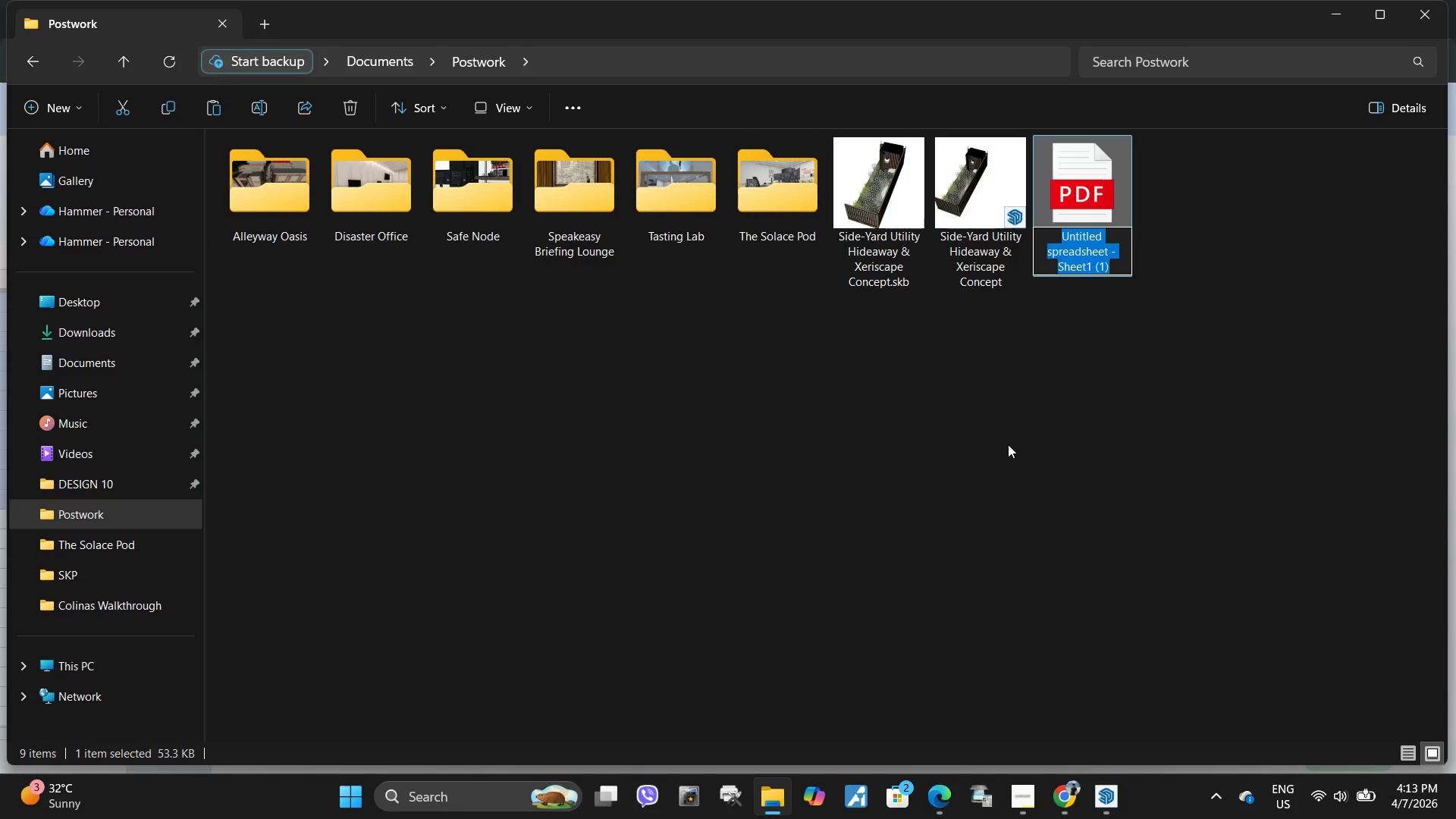 
type(Asset List)
 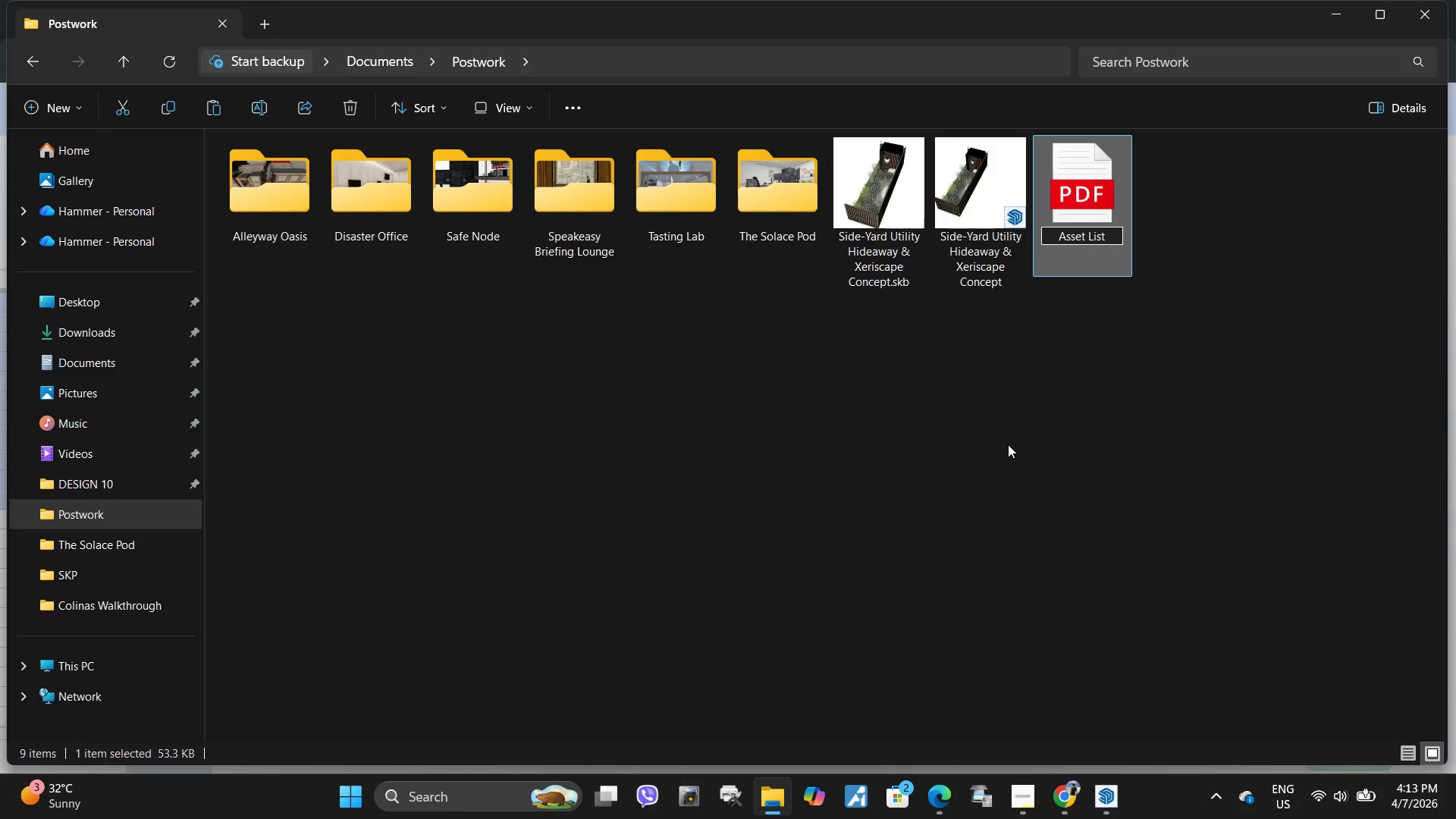 
left_click([1008, 444])
 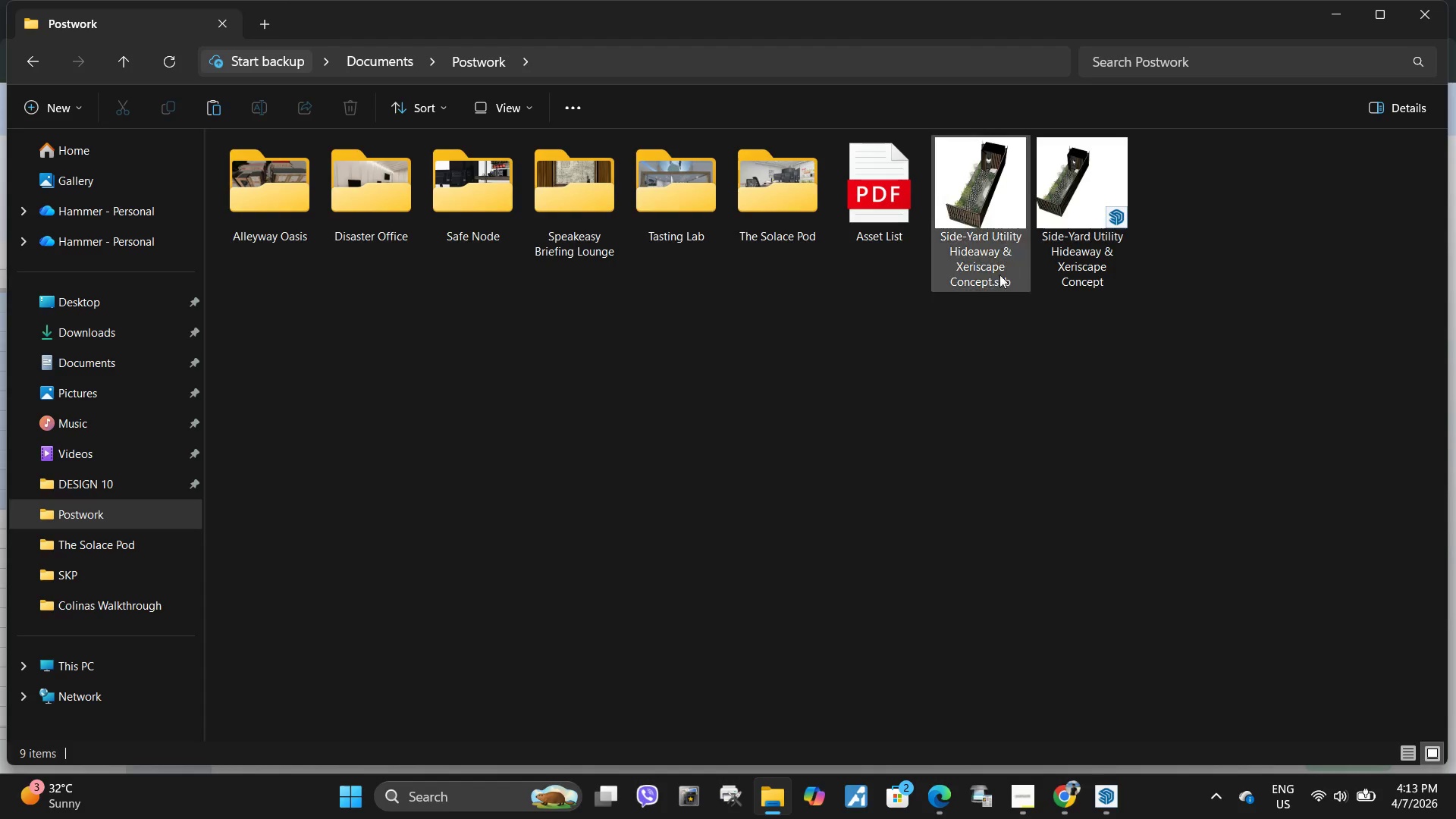 
double_click([863, 211])
 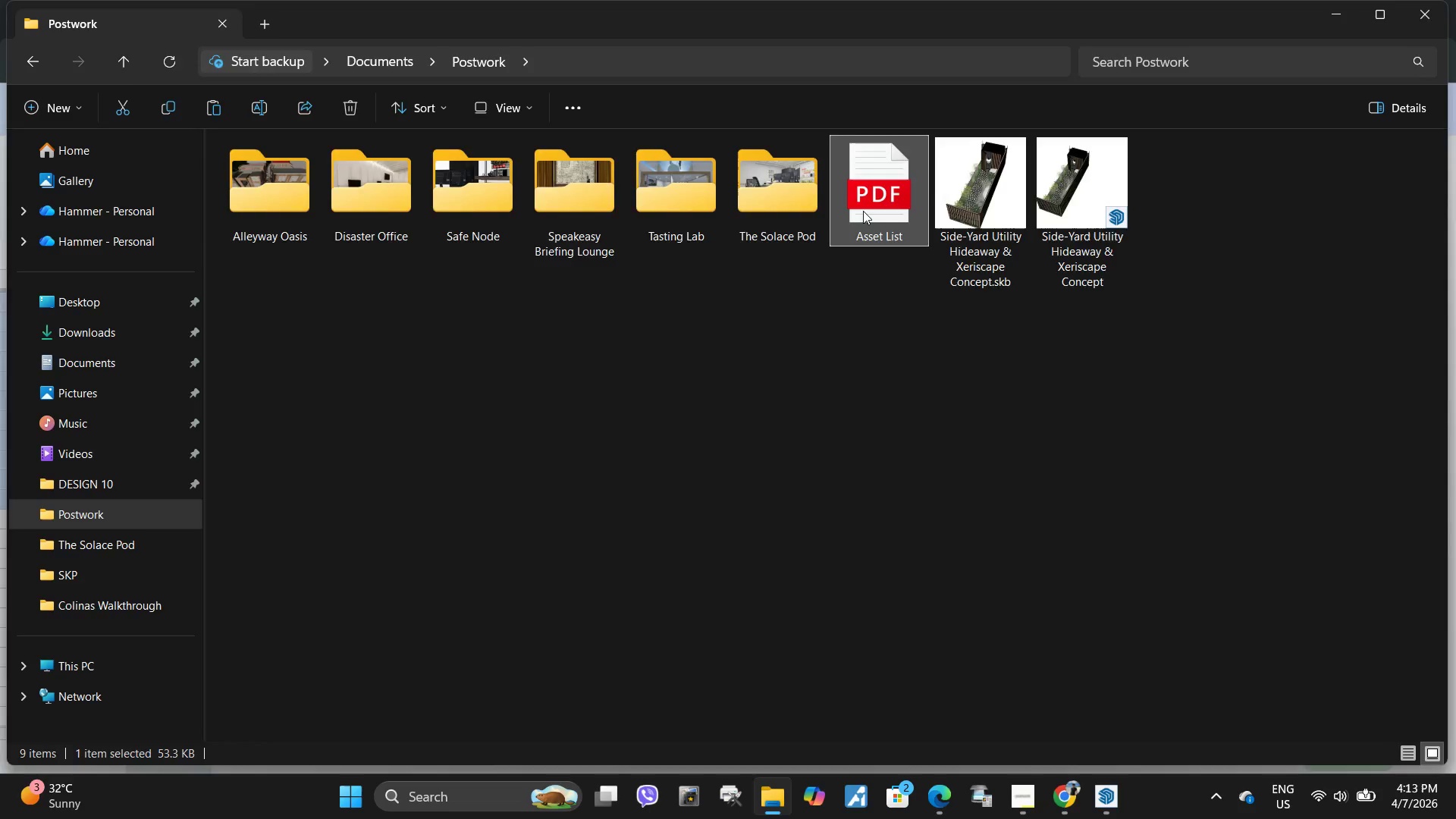 
triple_click([863, 211])
 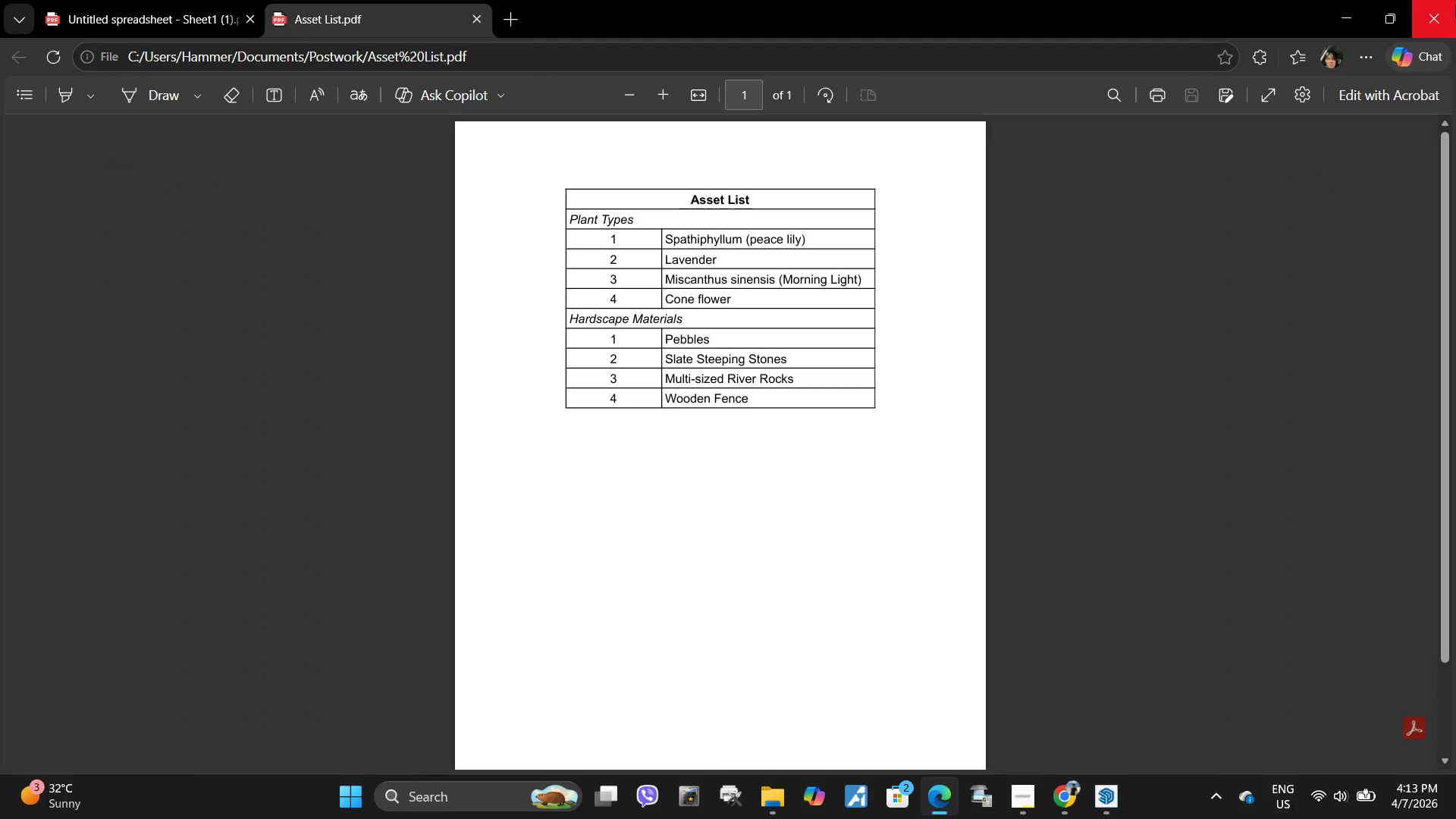 
left_click([1455, 5])
 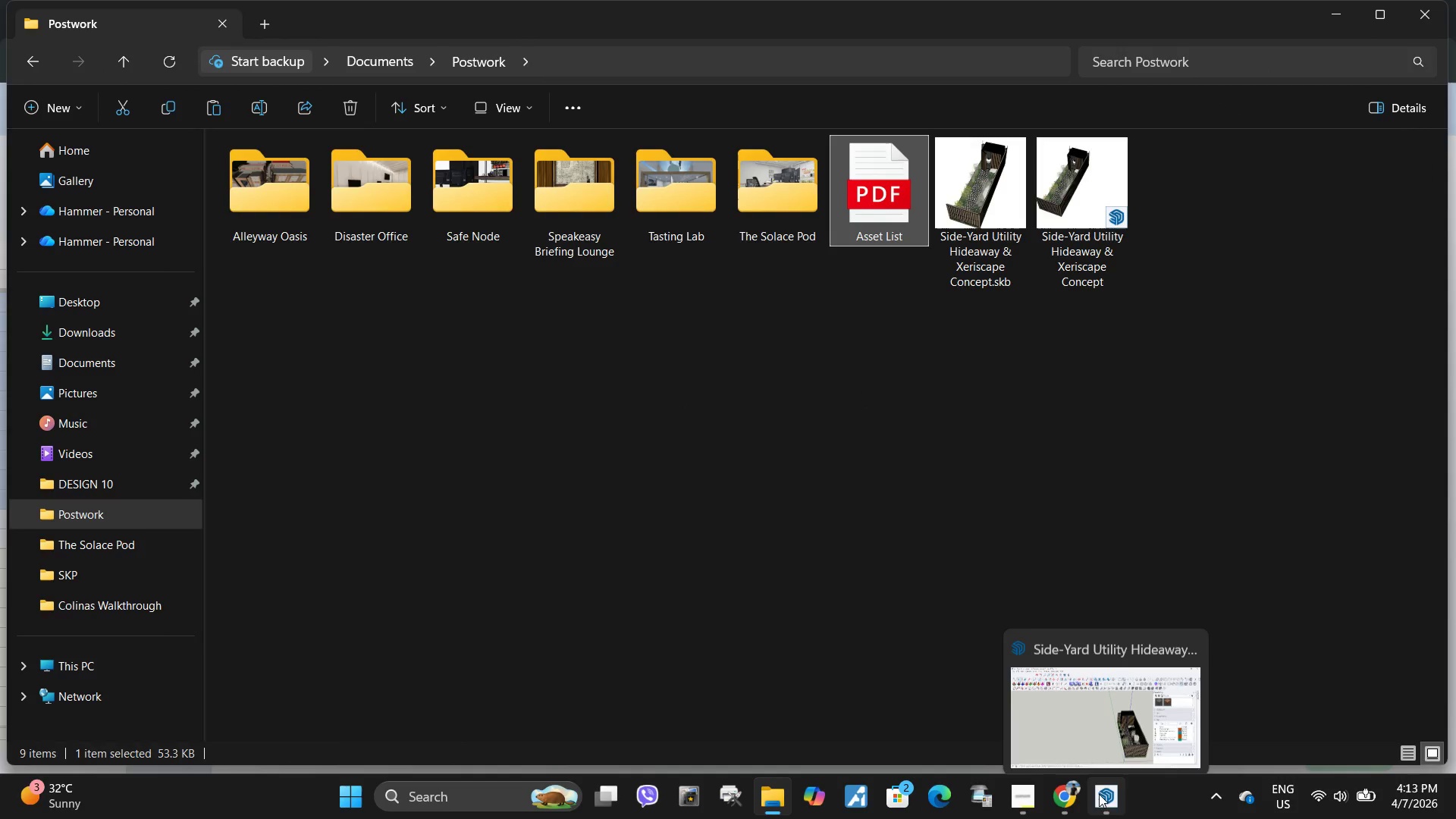 
left_click([1114, 685])
 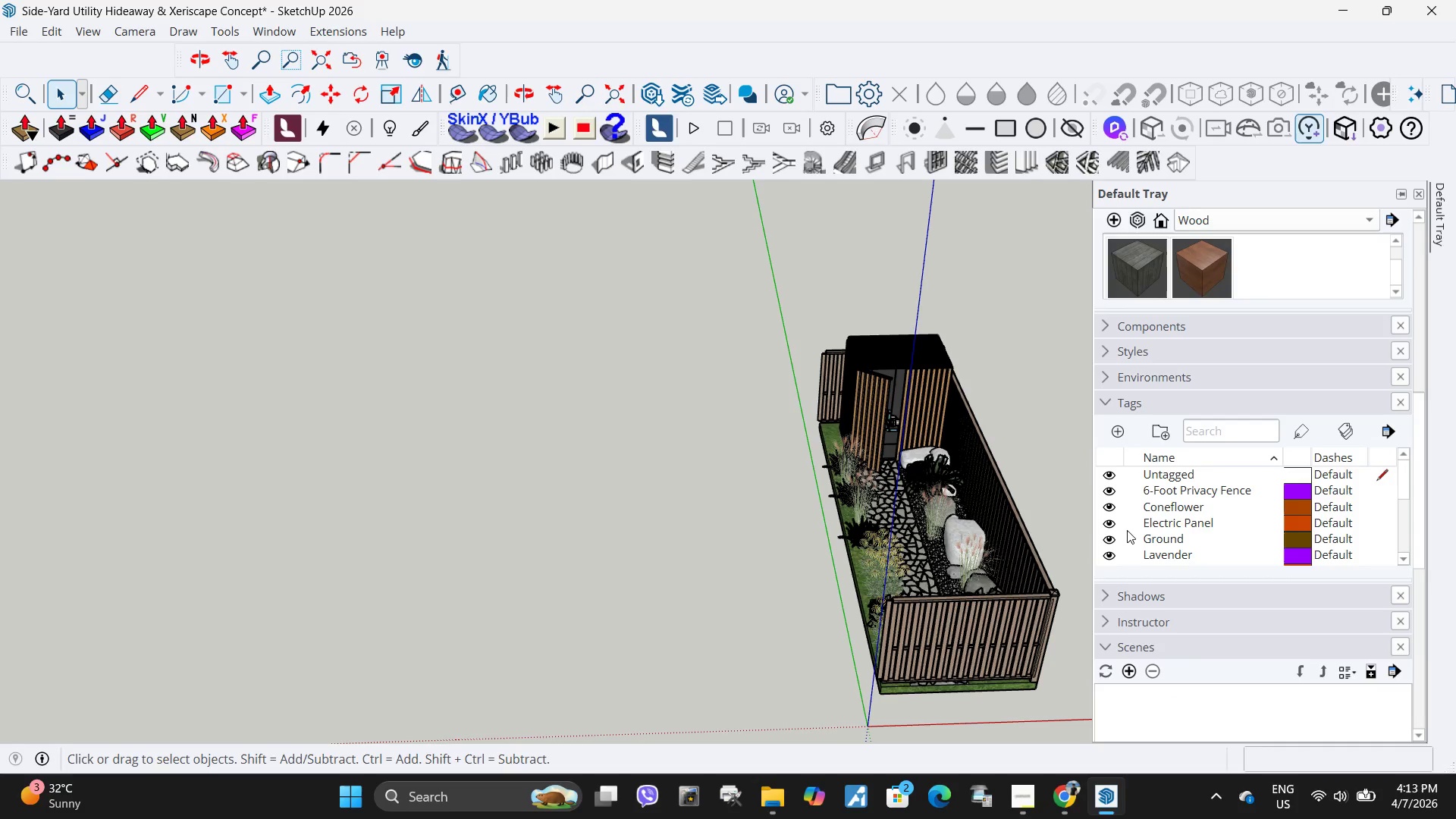 
left_click([543, 464])
 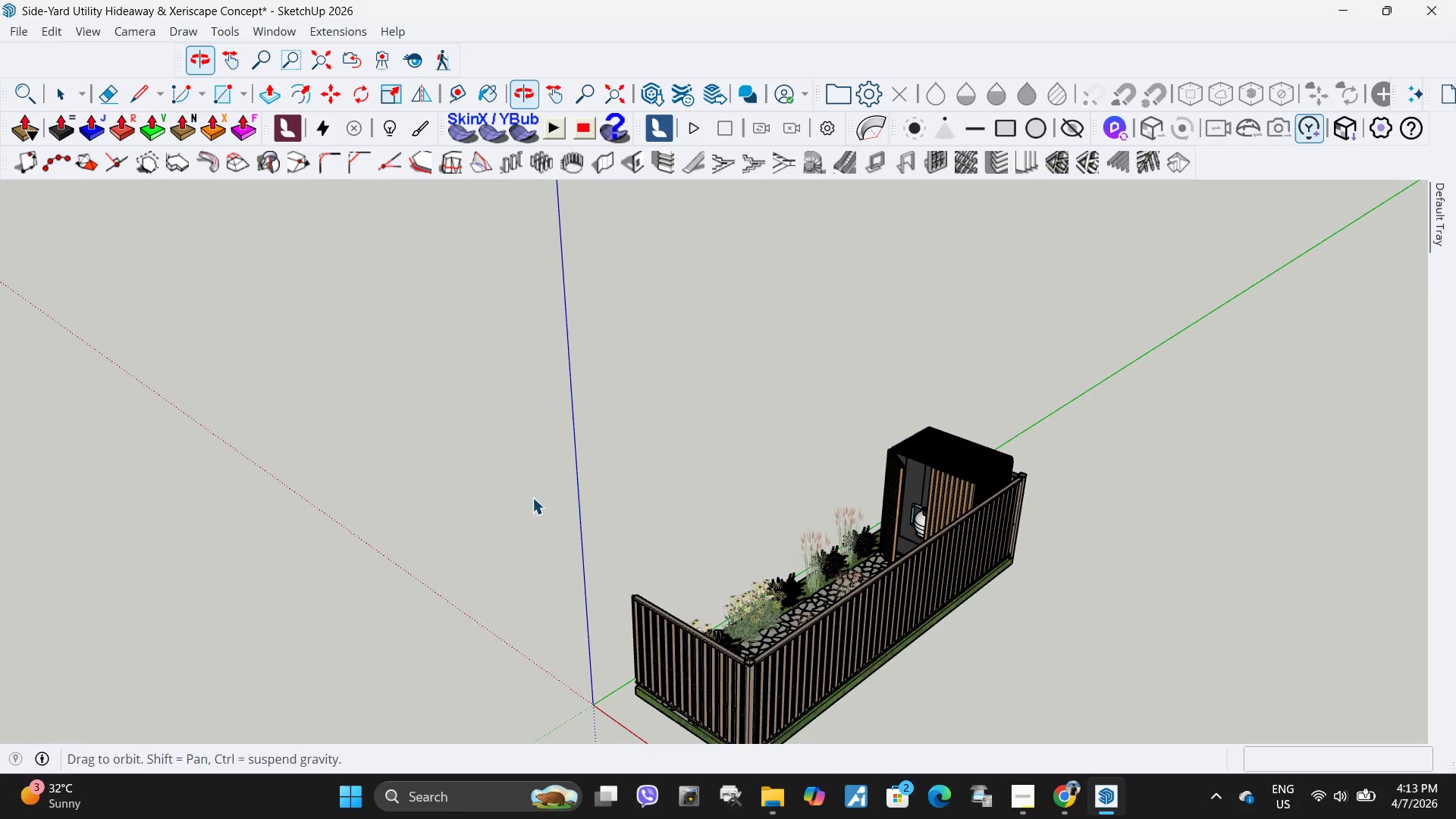 
scroll: coordinate [1078, 555], scroll_direction: down, amount: 3.0
 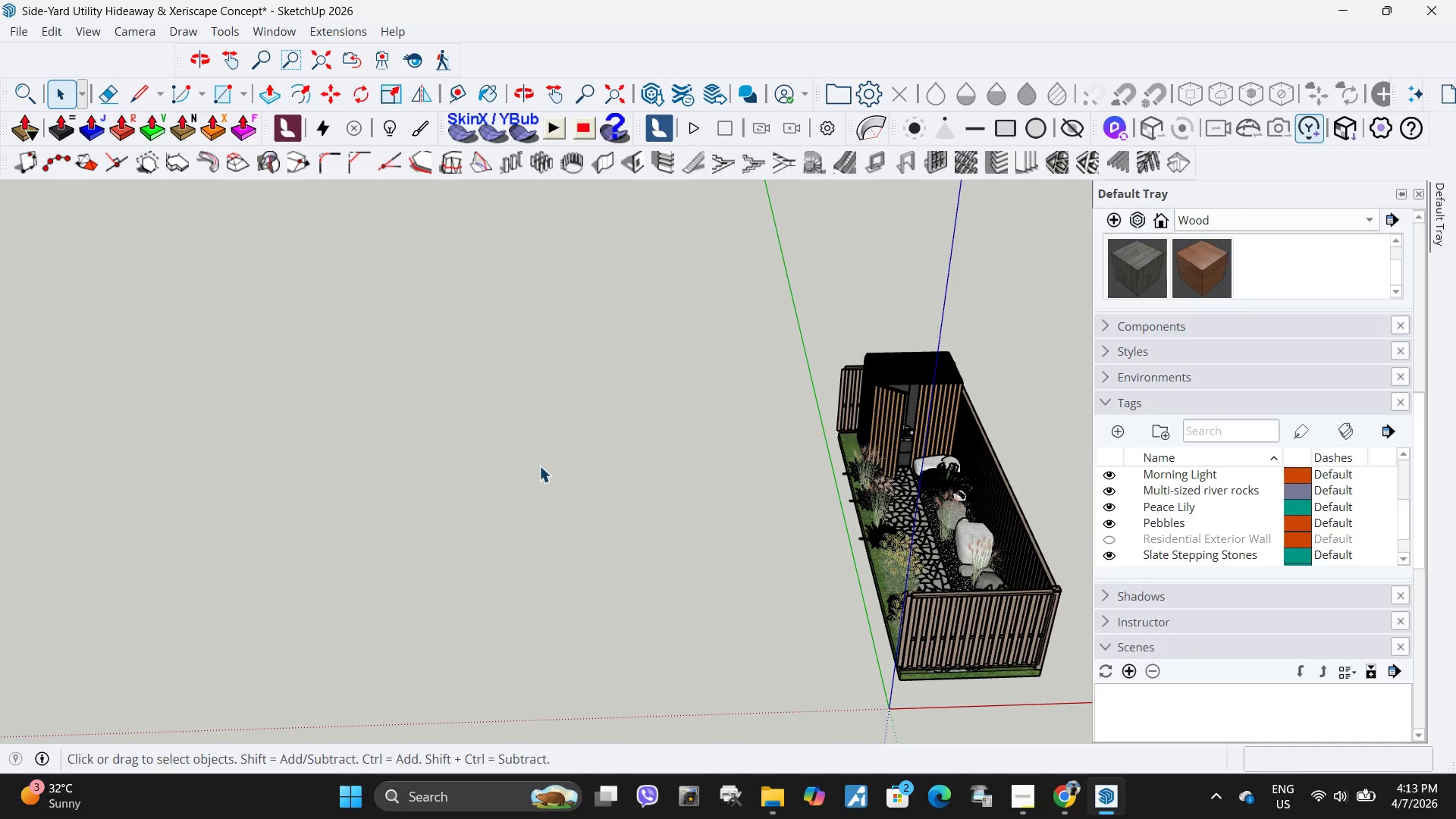 
scroll: coordinate [784, 631], scroll_direction: up, amount: 1.0
 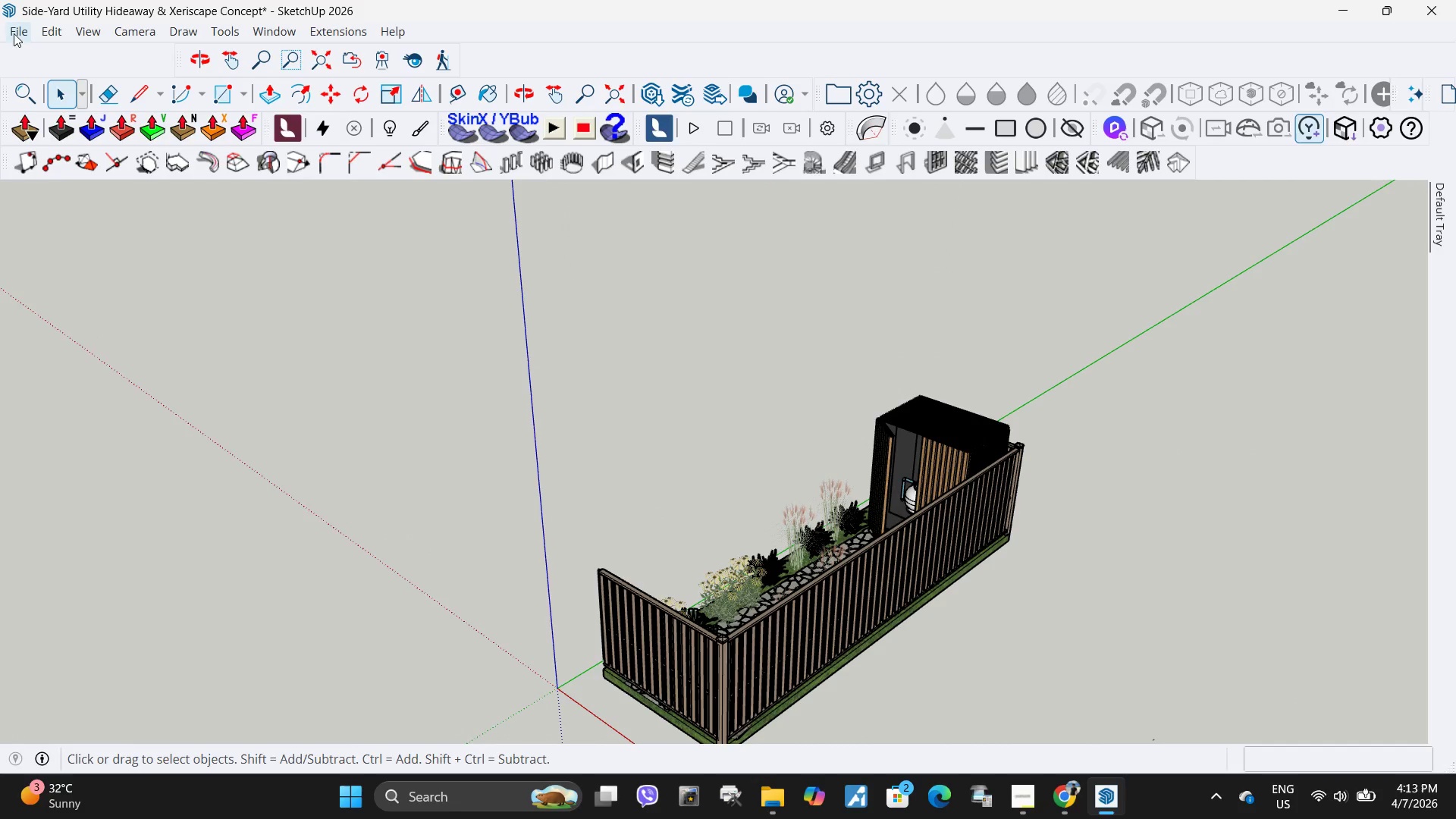 
left_click([12, 35])
 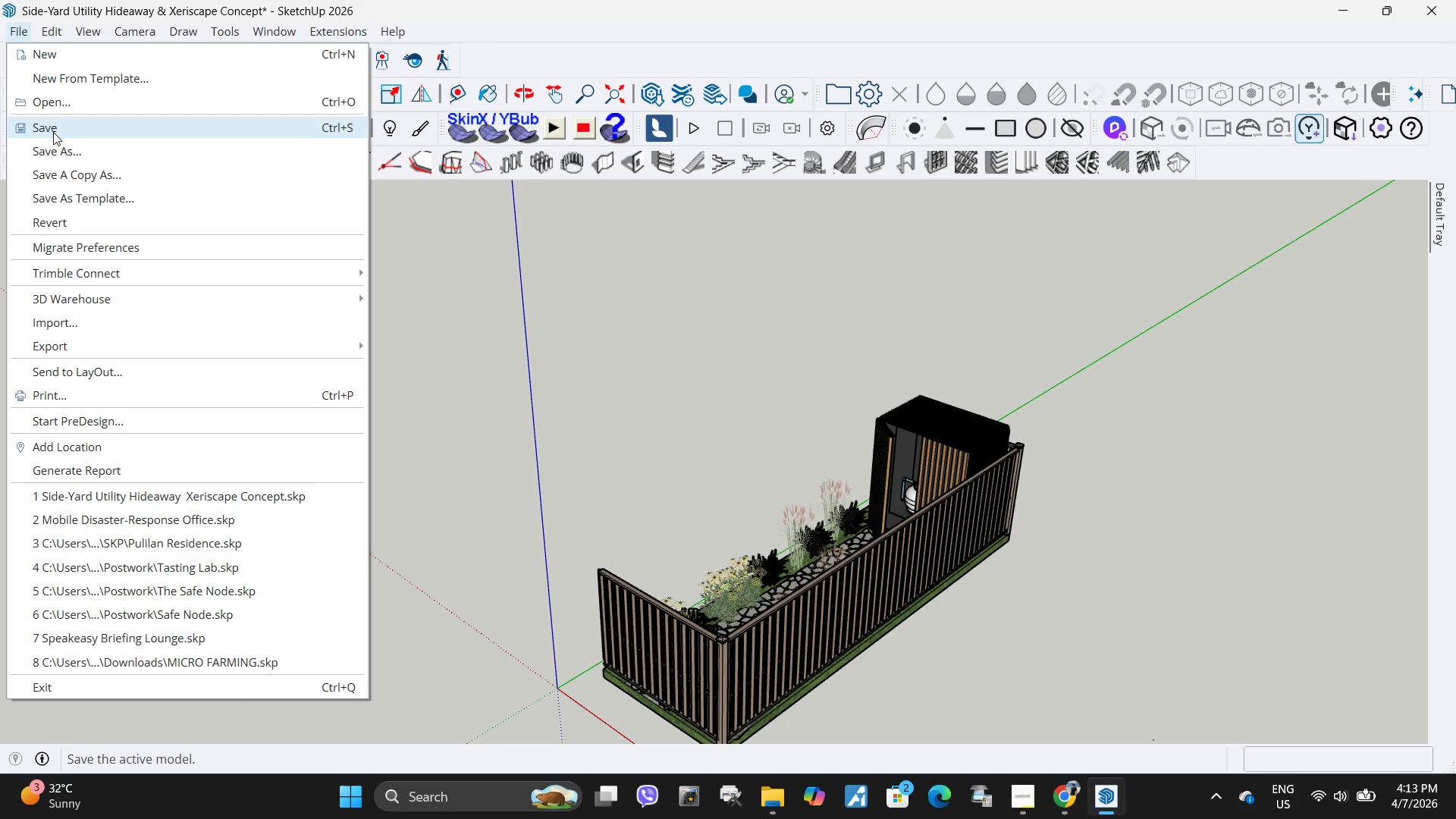 
left_click([53, 132])
 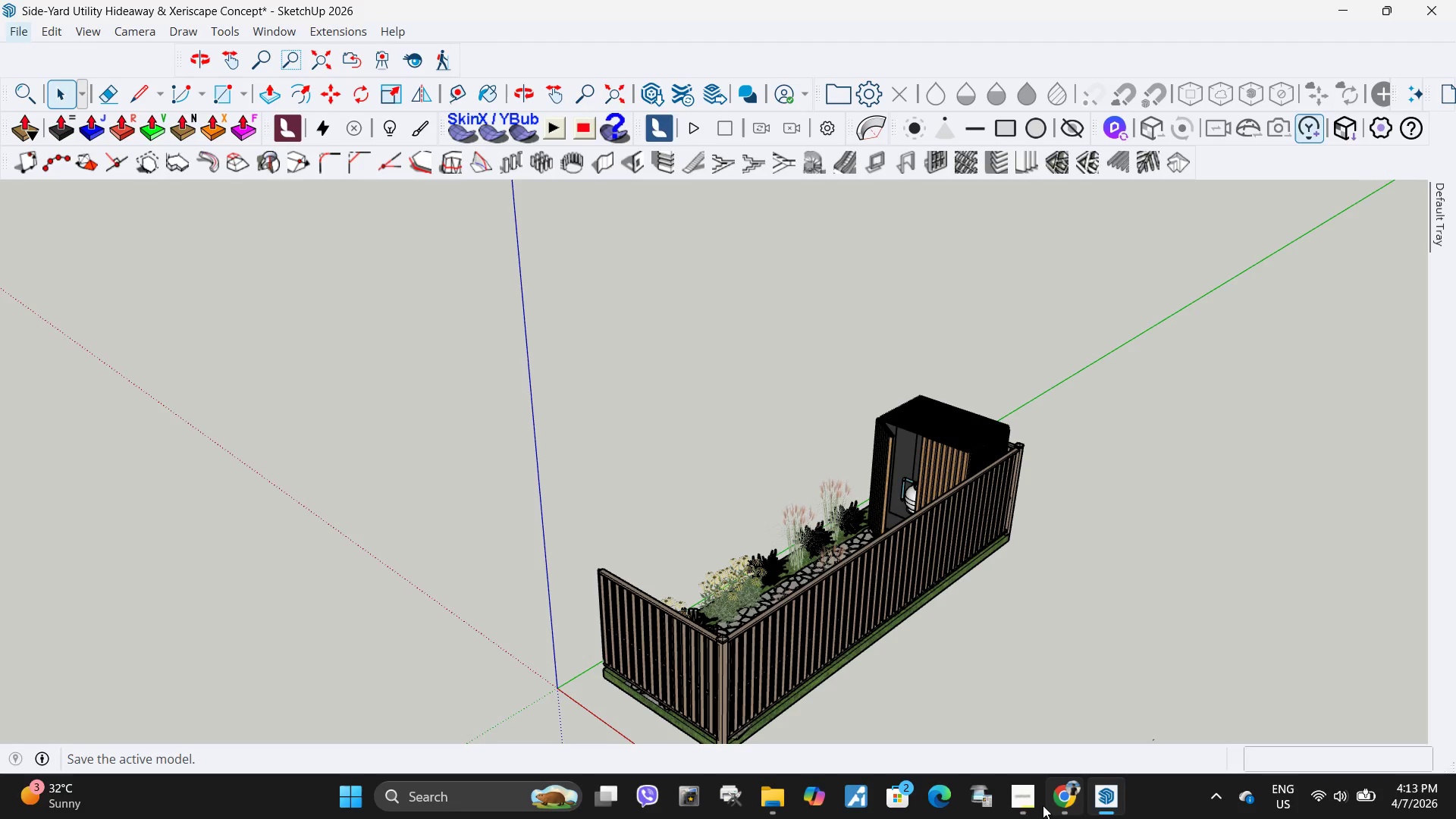 
left_click([1015, 802])